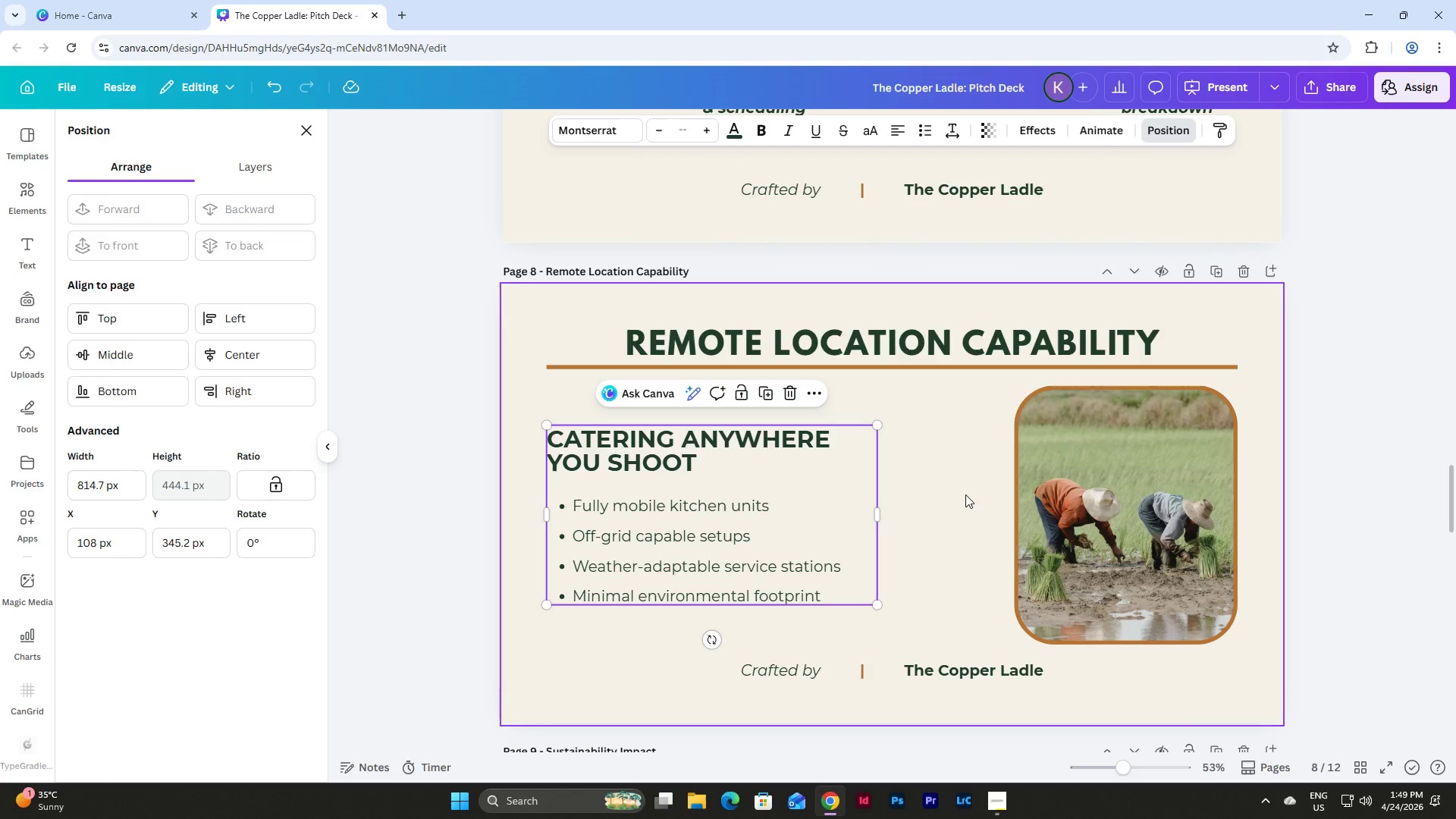 
left_click([965, 494])
 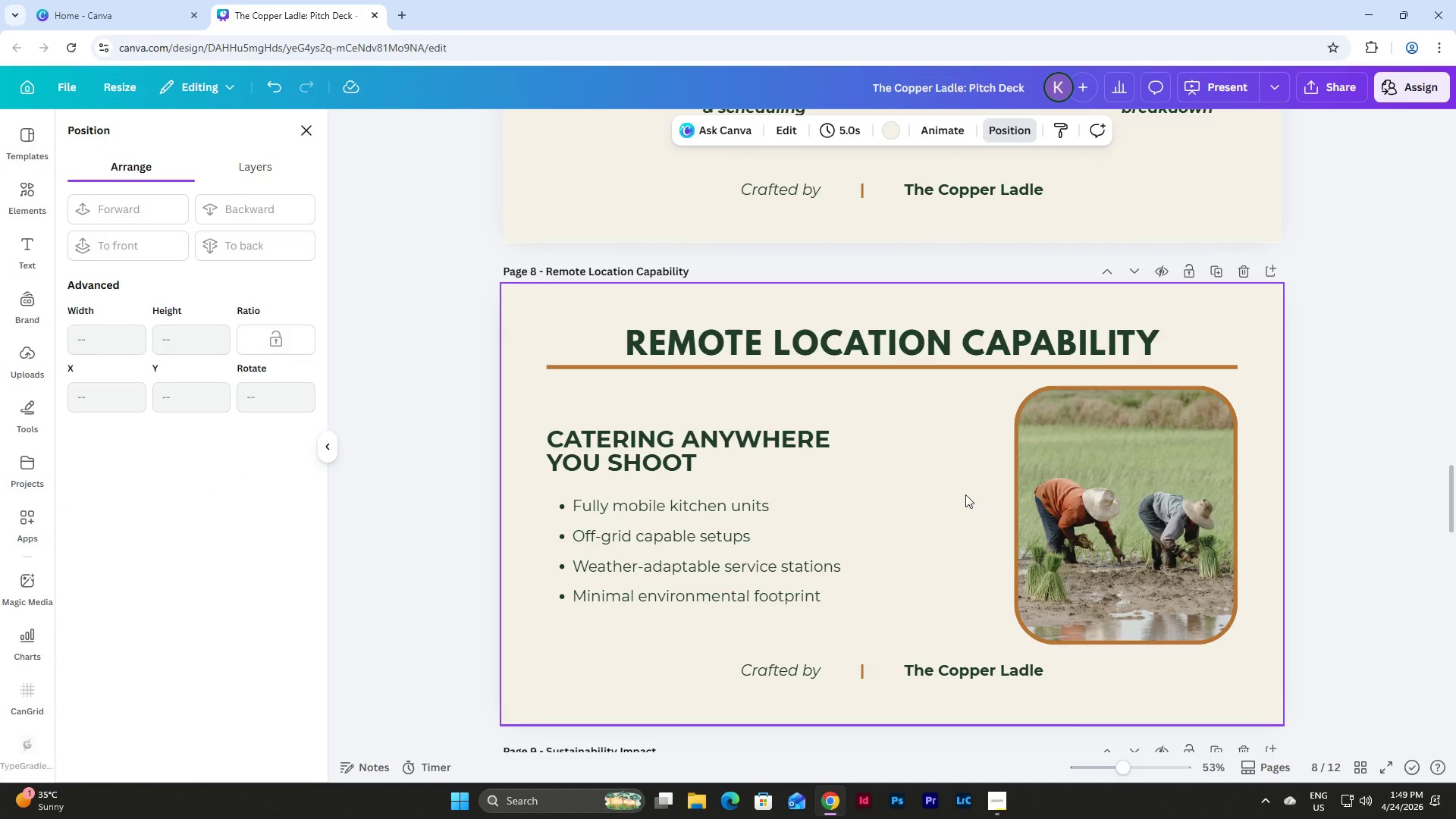 
left_click_drag(start_coordinate=[669, 481], to_coordinate=[669, 476])
 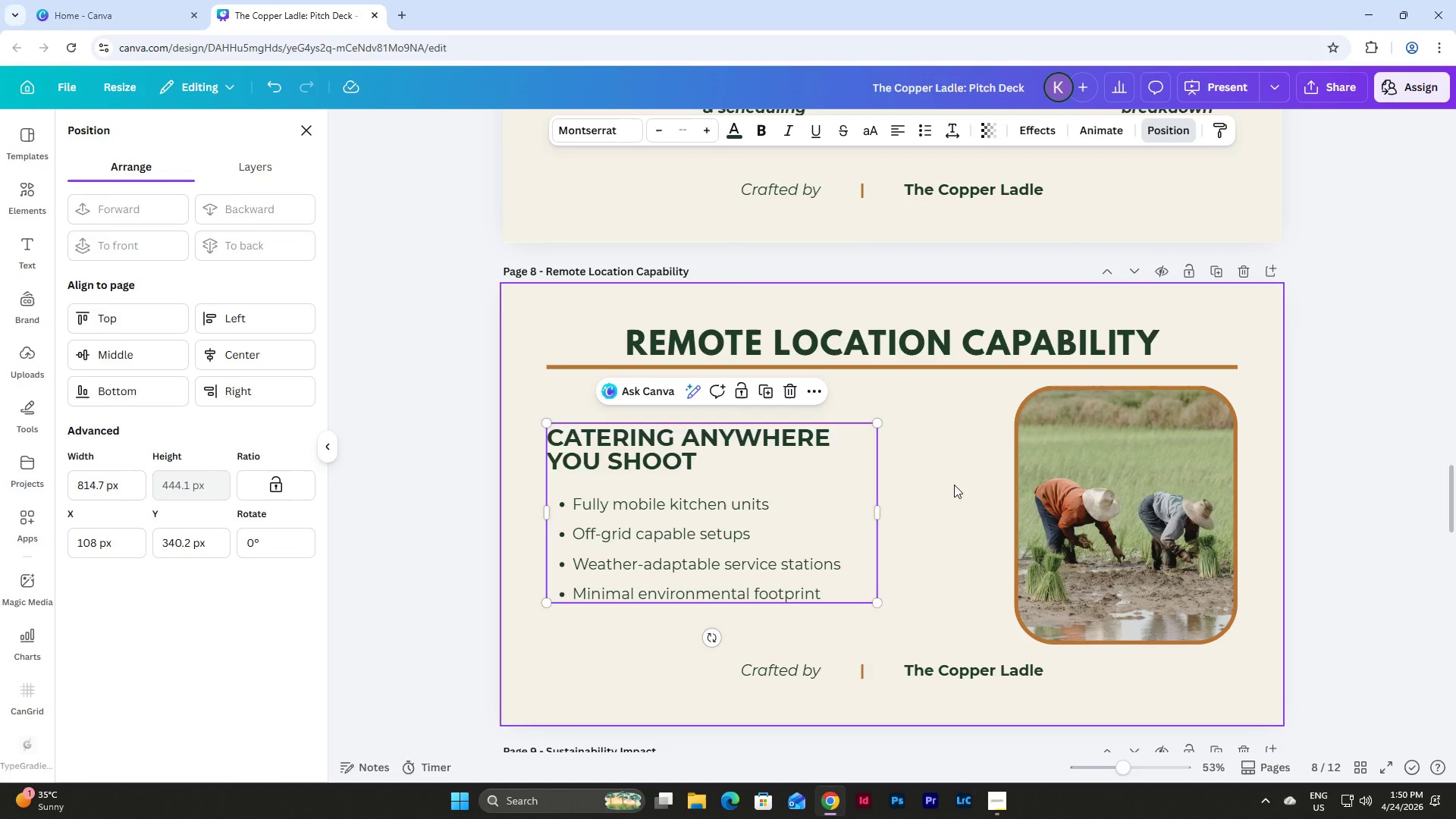 
left_click([954, 485])
 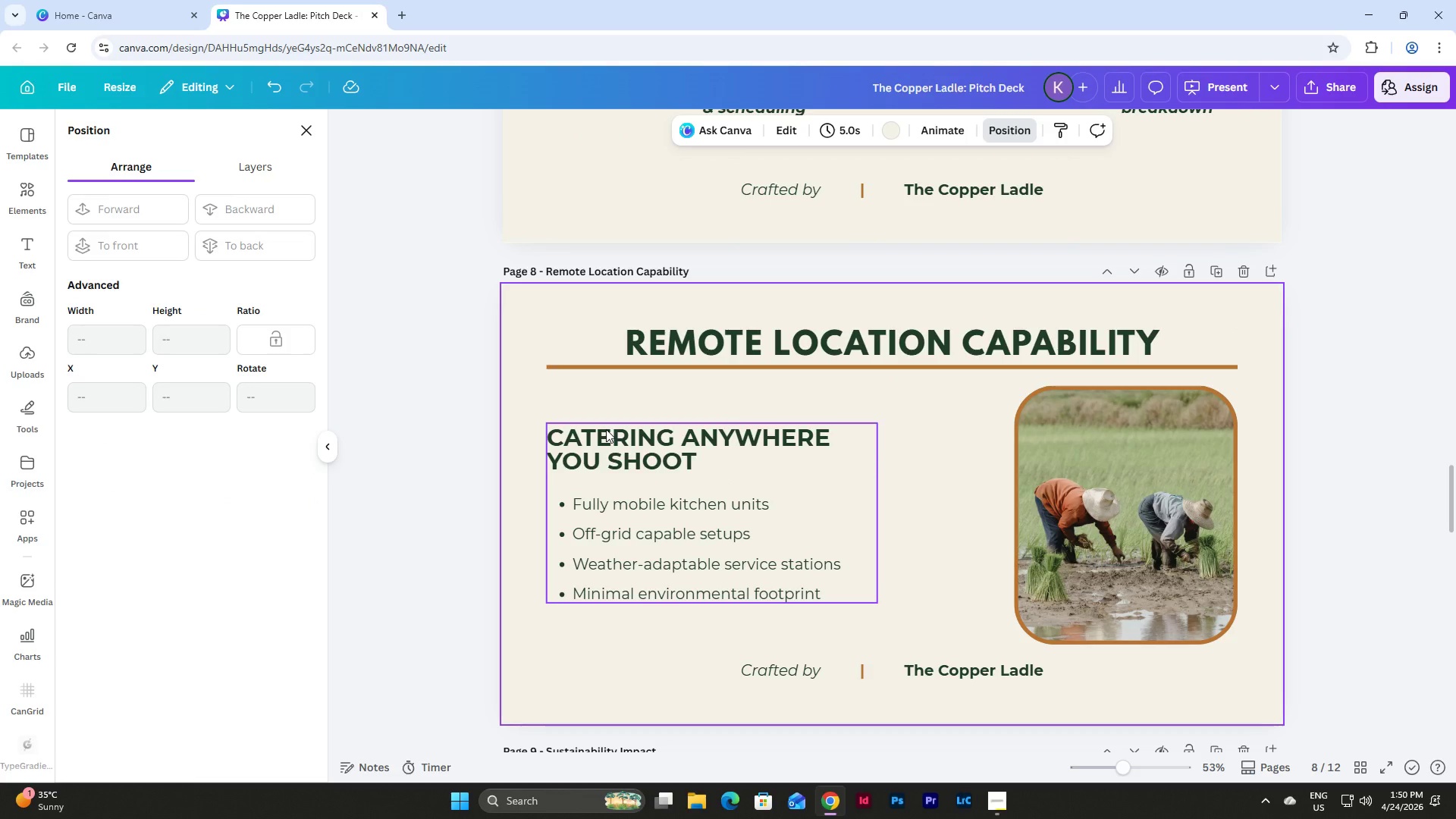 
wait(5.31)
 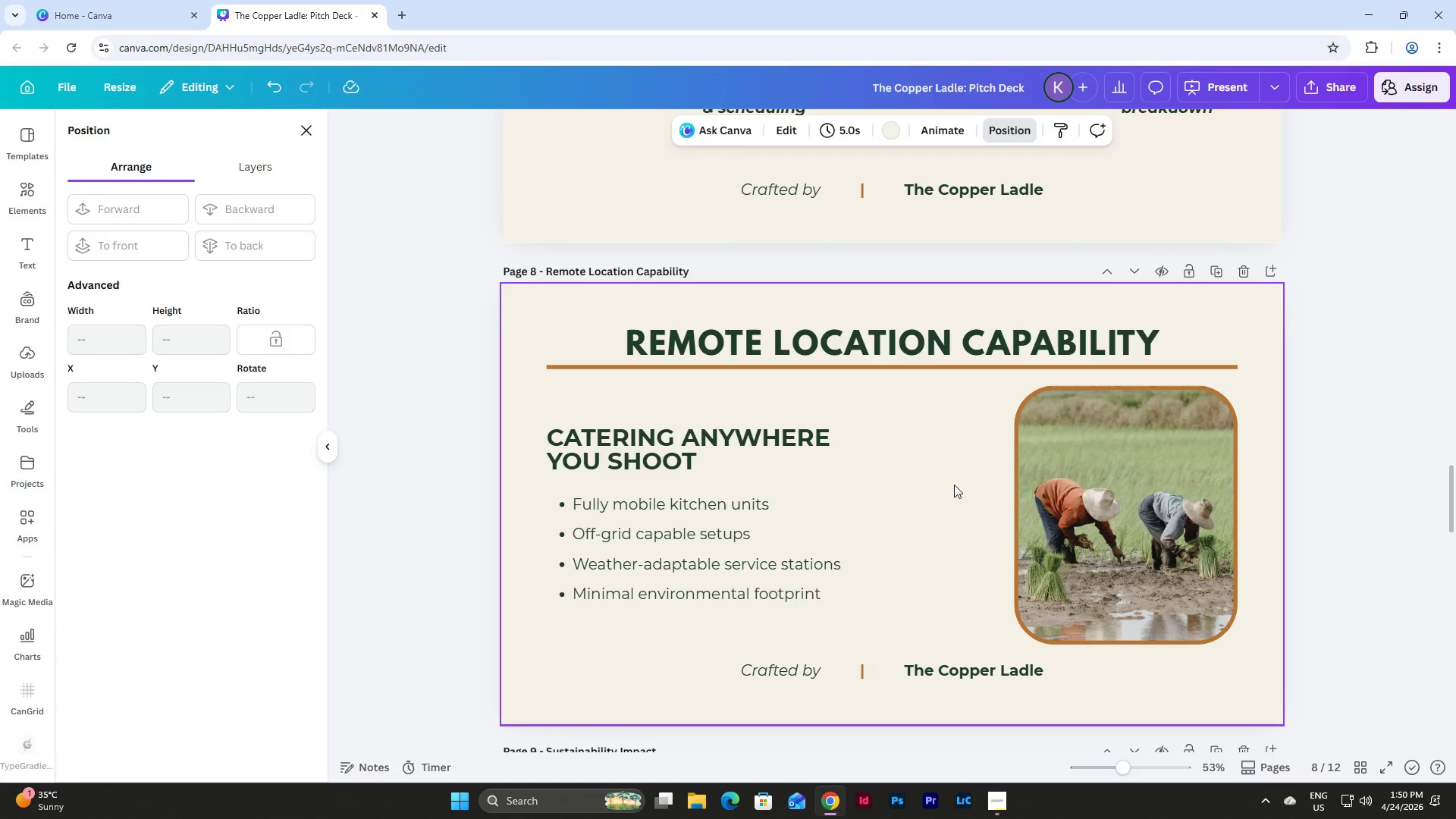 
left_click([606, 429])
 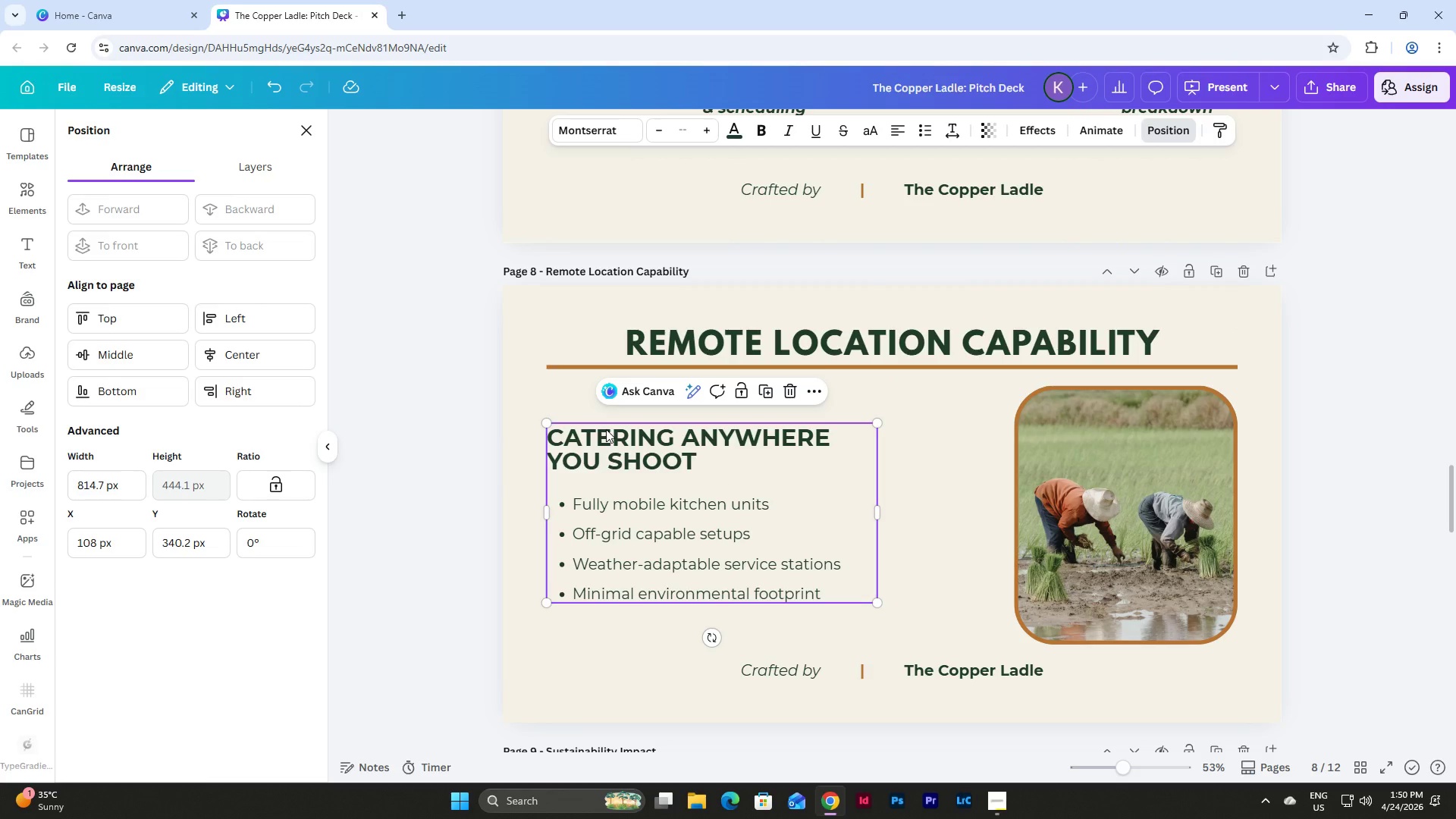 
key(Shift+ArrowRight)
 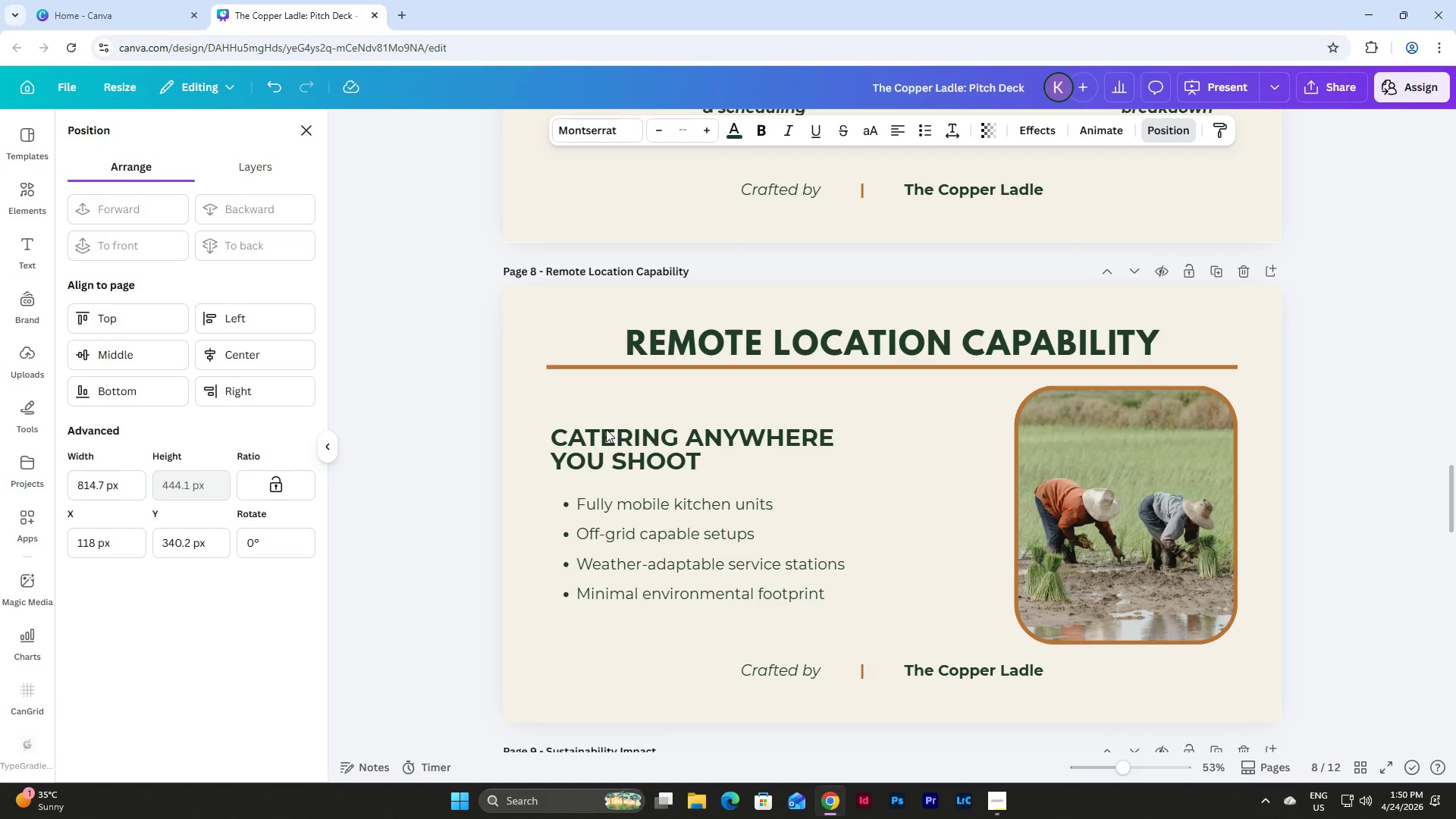 
key(Shift+ArrowRight)
 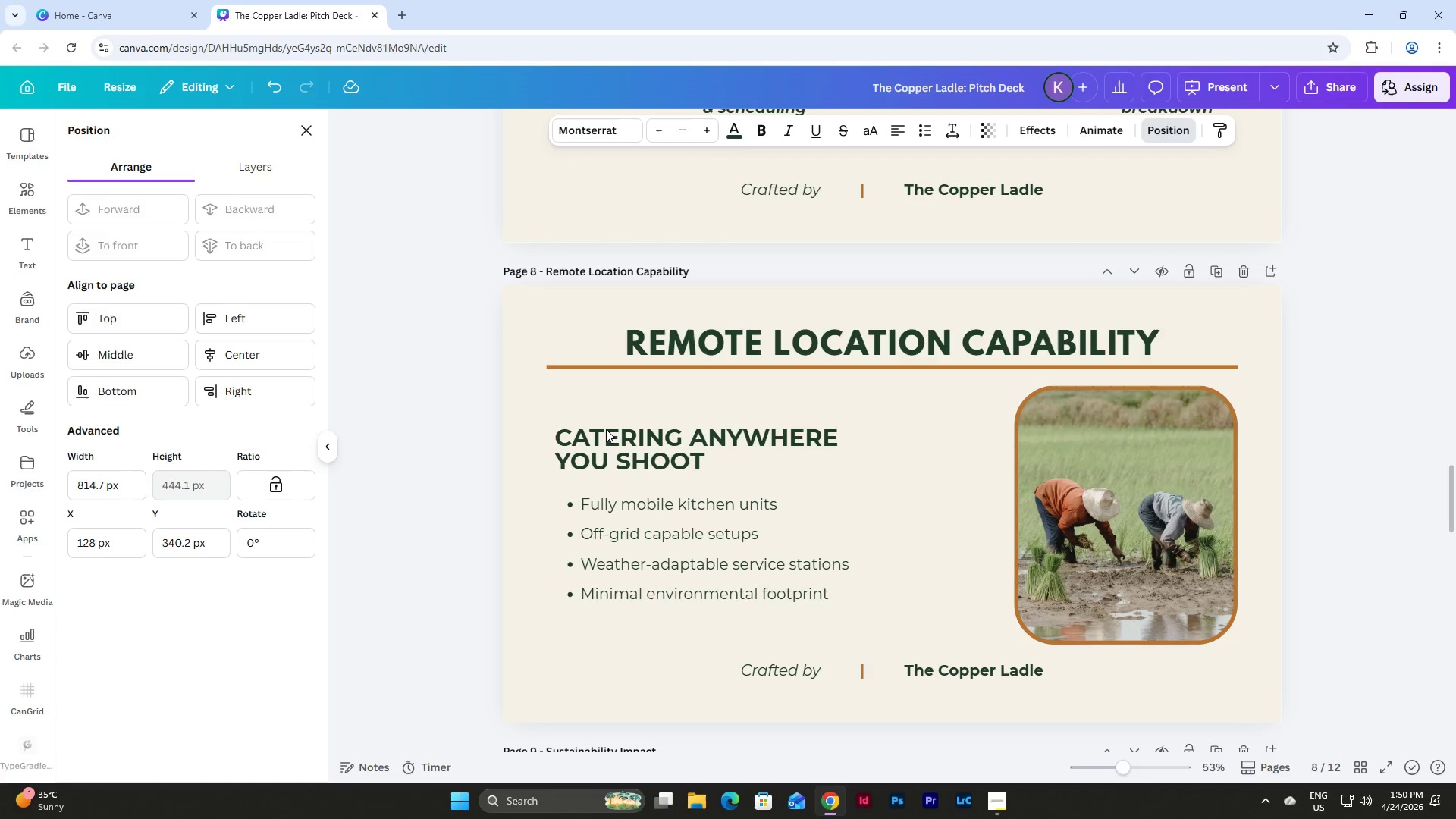 
key(Shift+ArrowRight)
 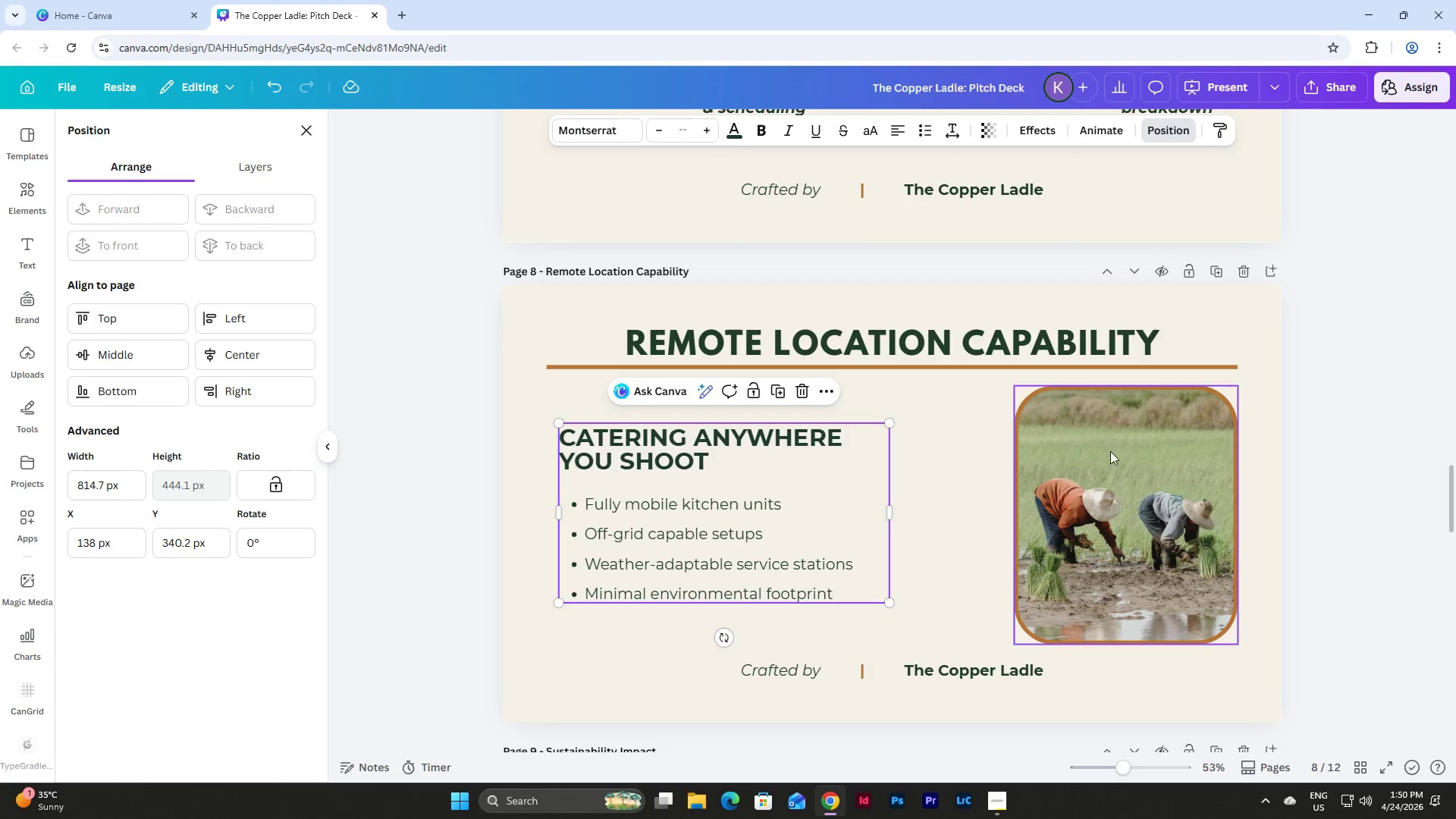 
left_click([1111, 450])
 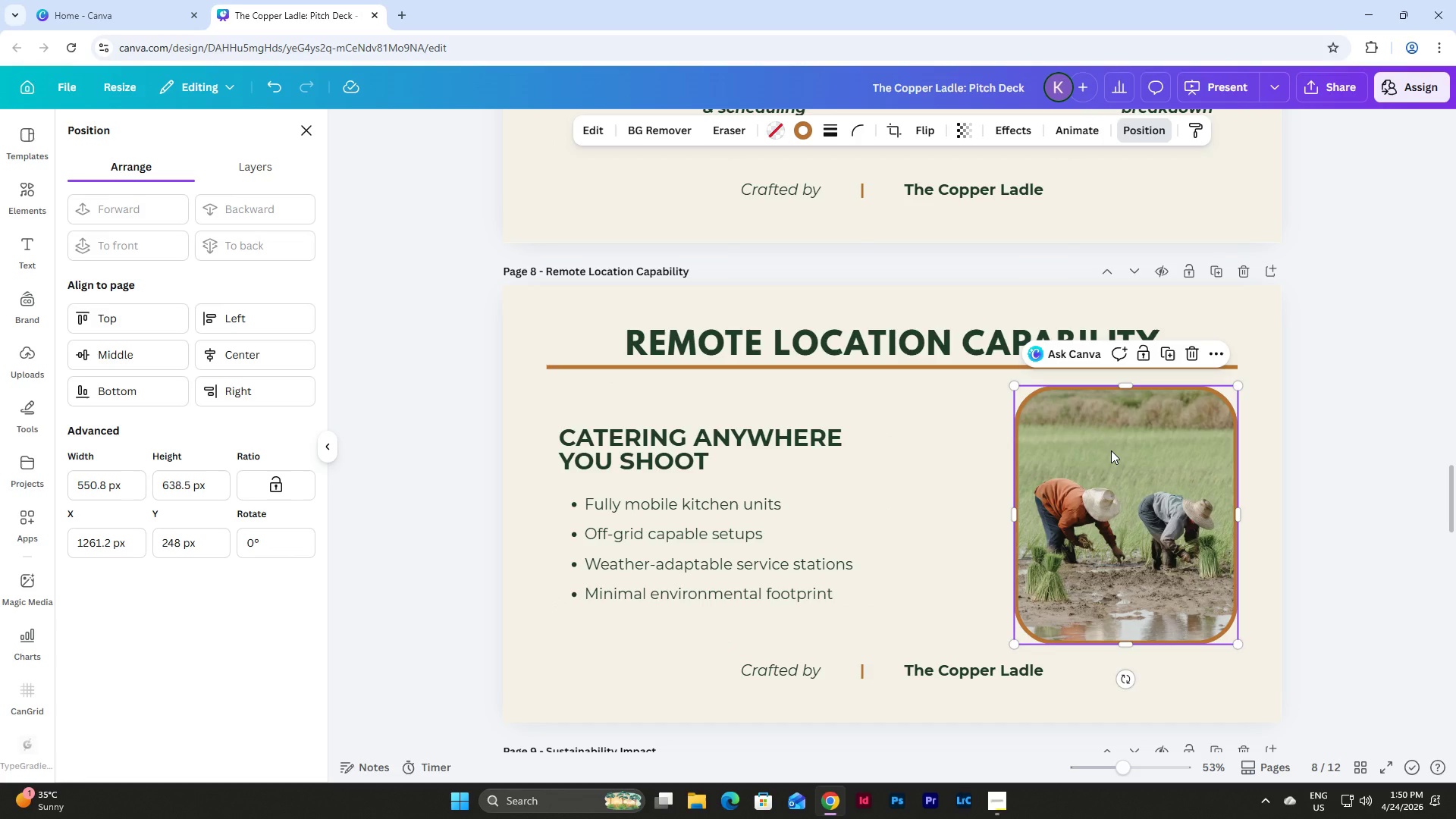 
key(Shift+ArrowLeft)
 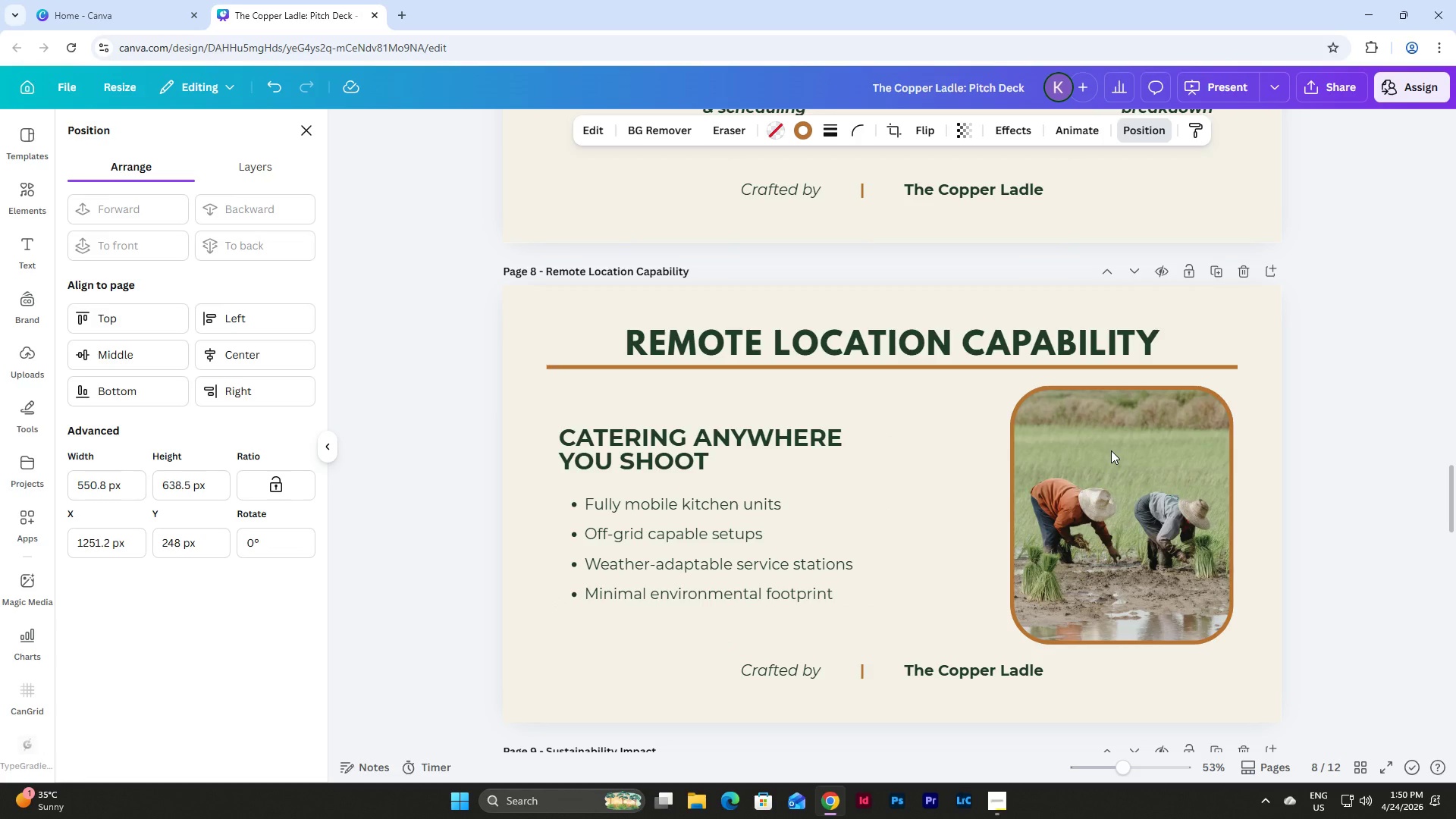 
key(Shift+ArrowLeft)
 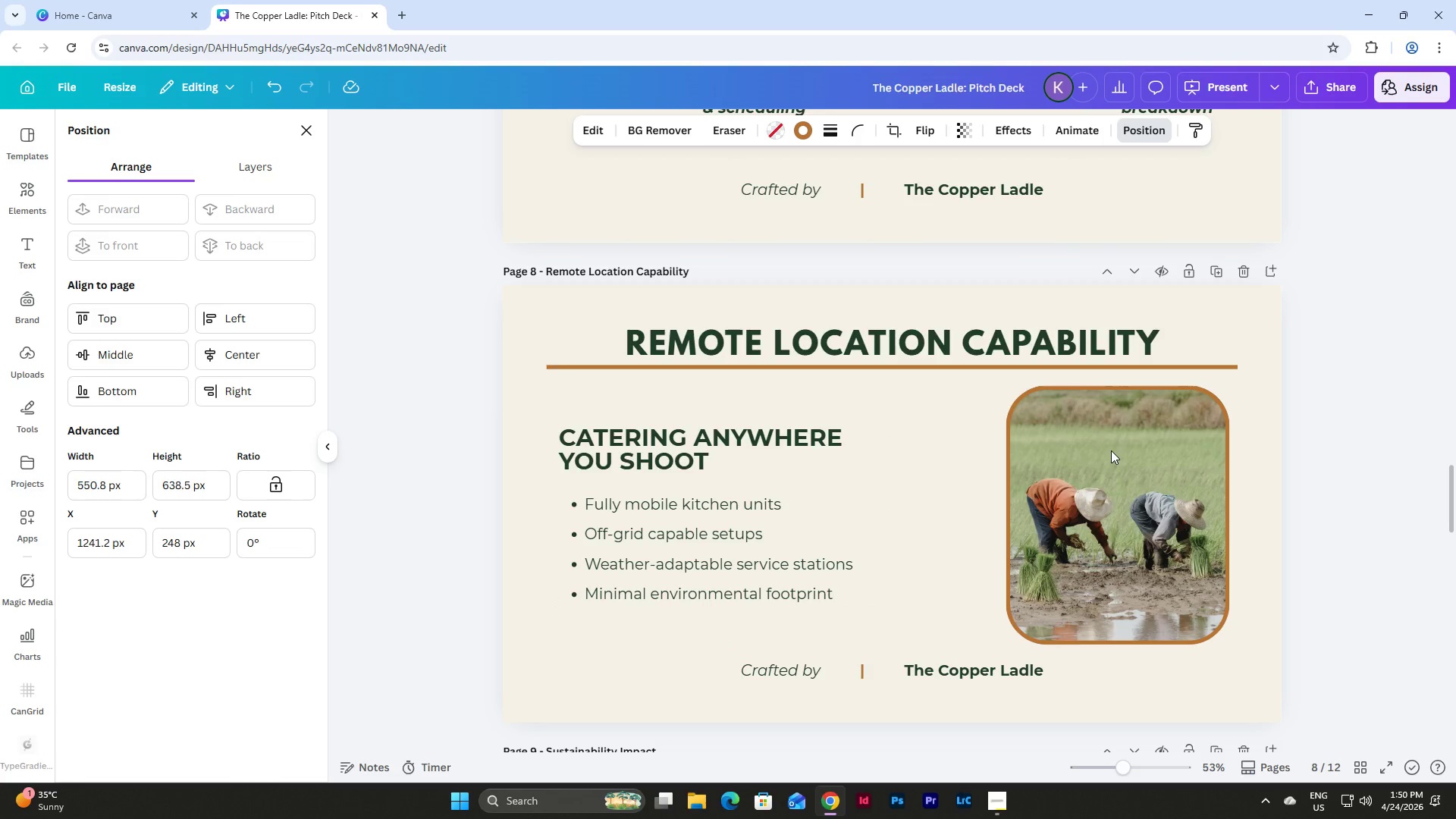 
key(Shift+ArrowLeft)
 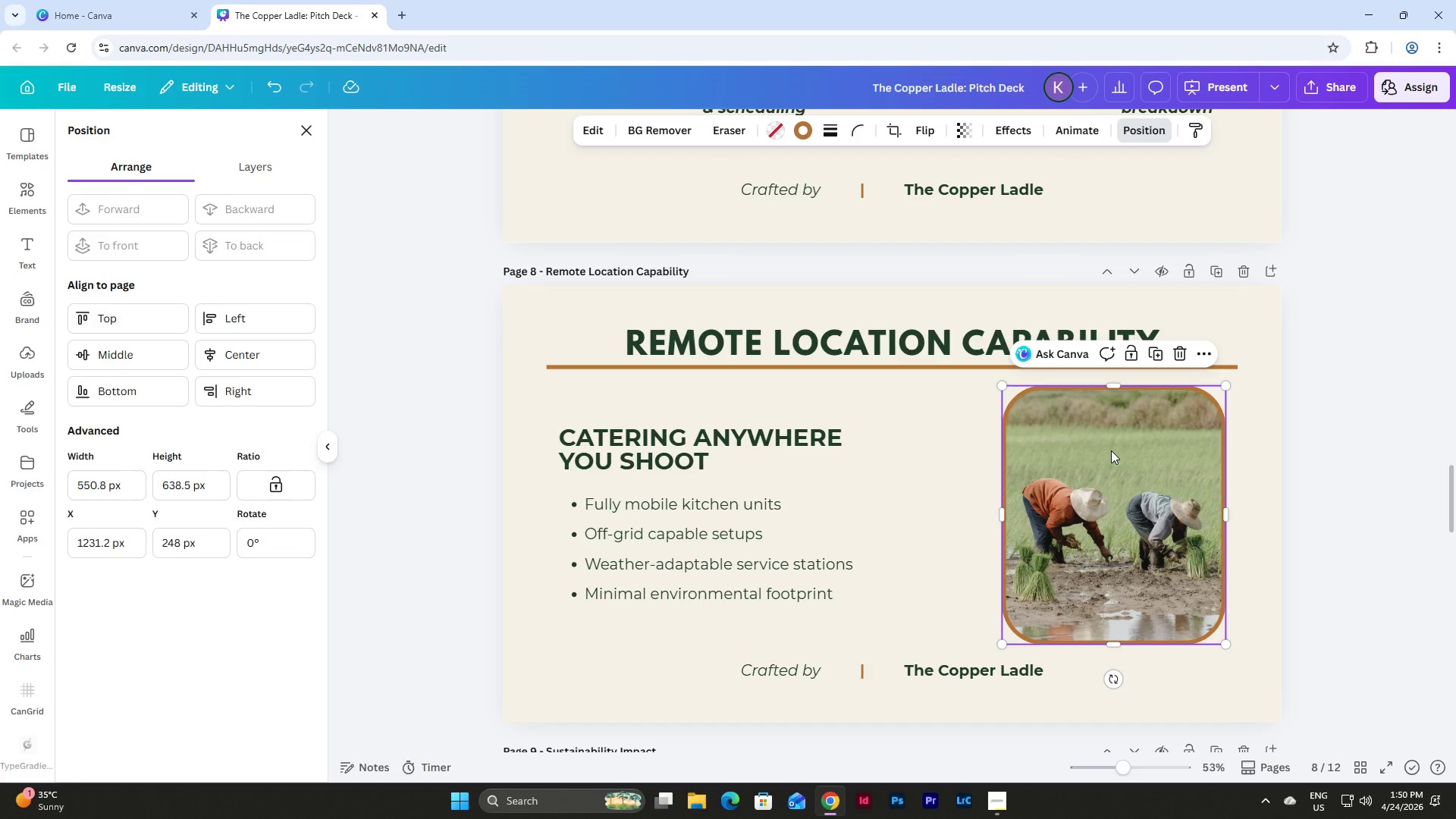 
key(Shift+ArrowLeft)
 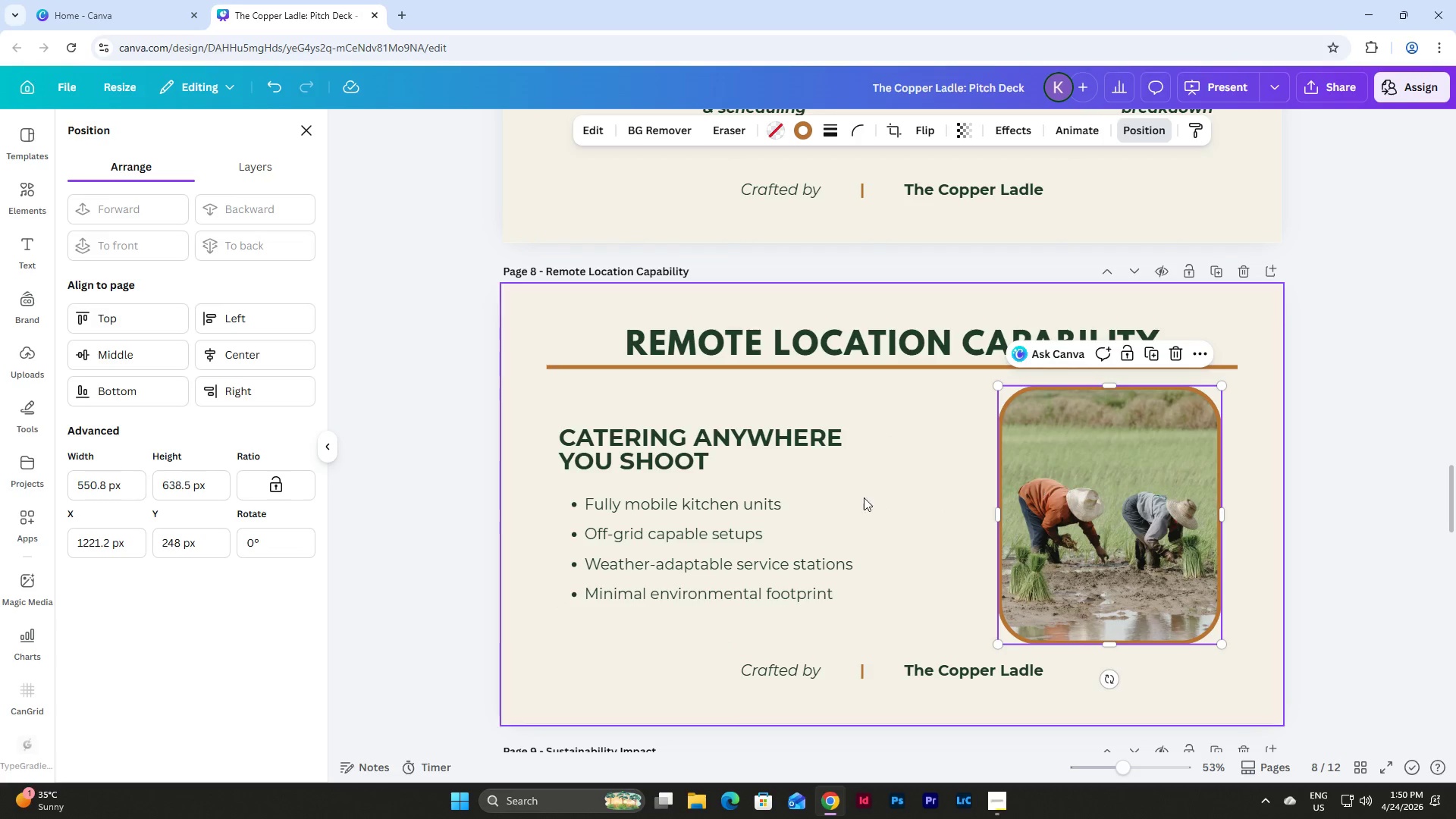 
left_click([758, 497])
 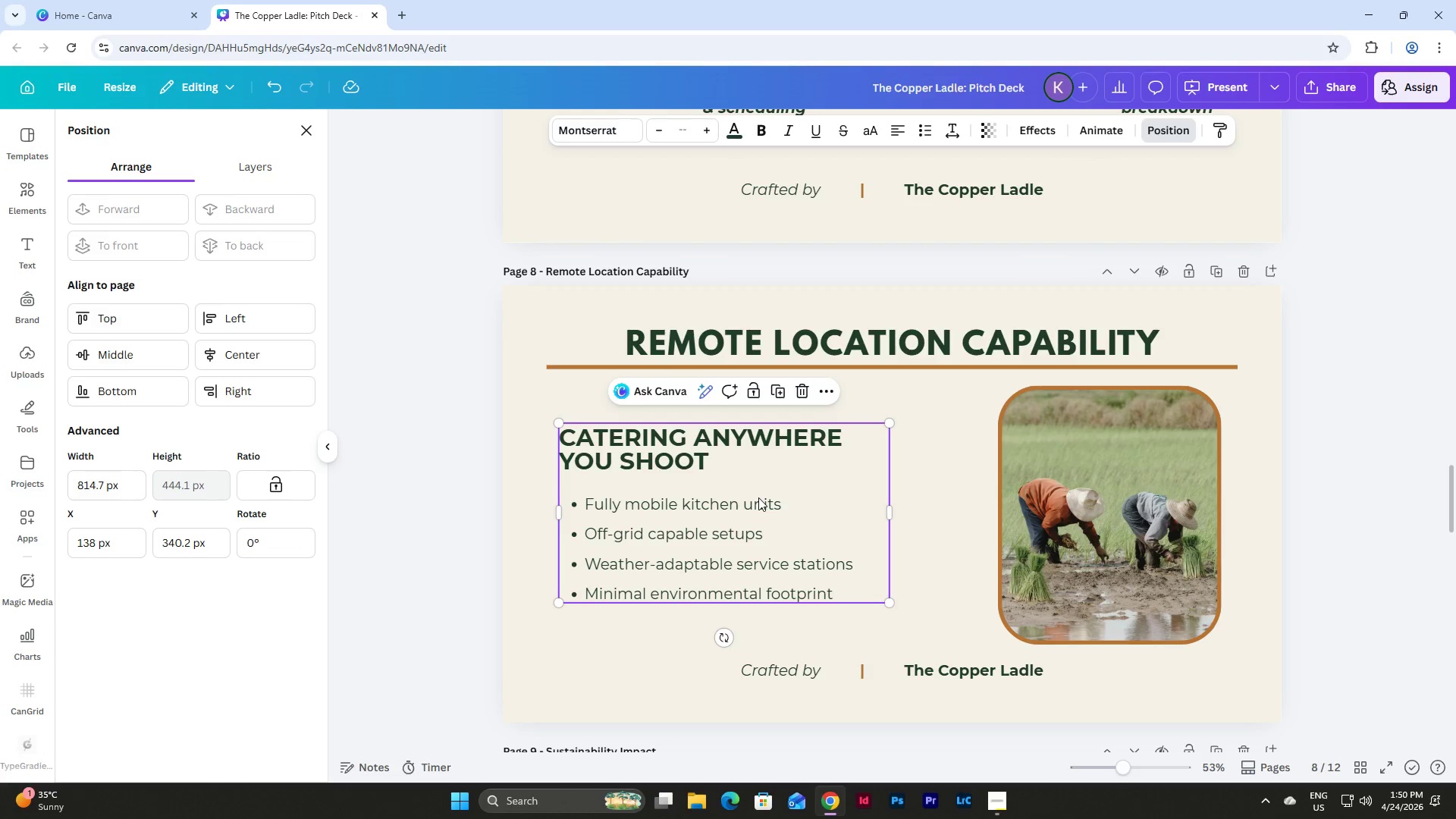 
key(Shift+ArrowRight)
 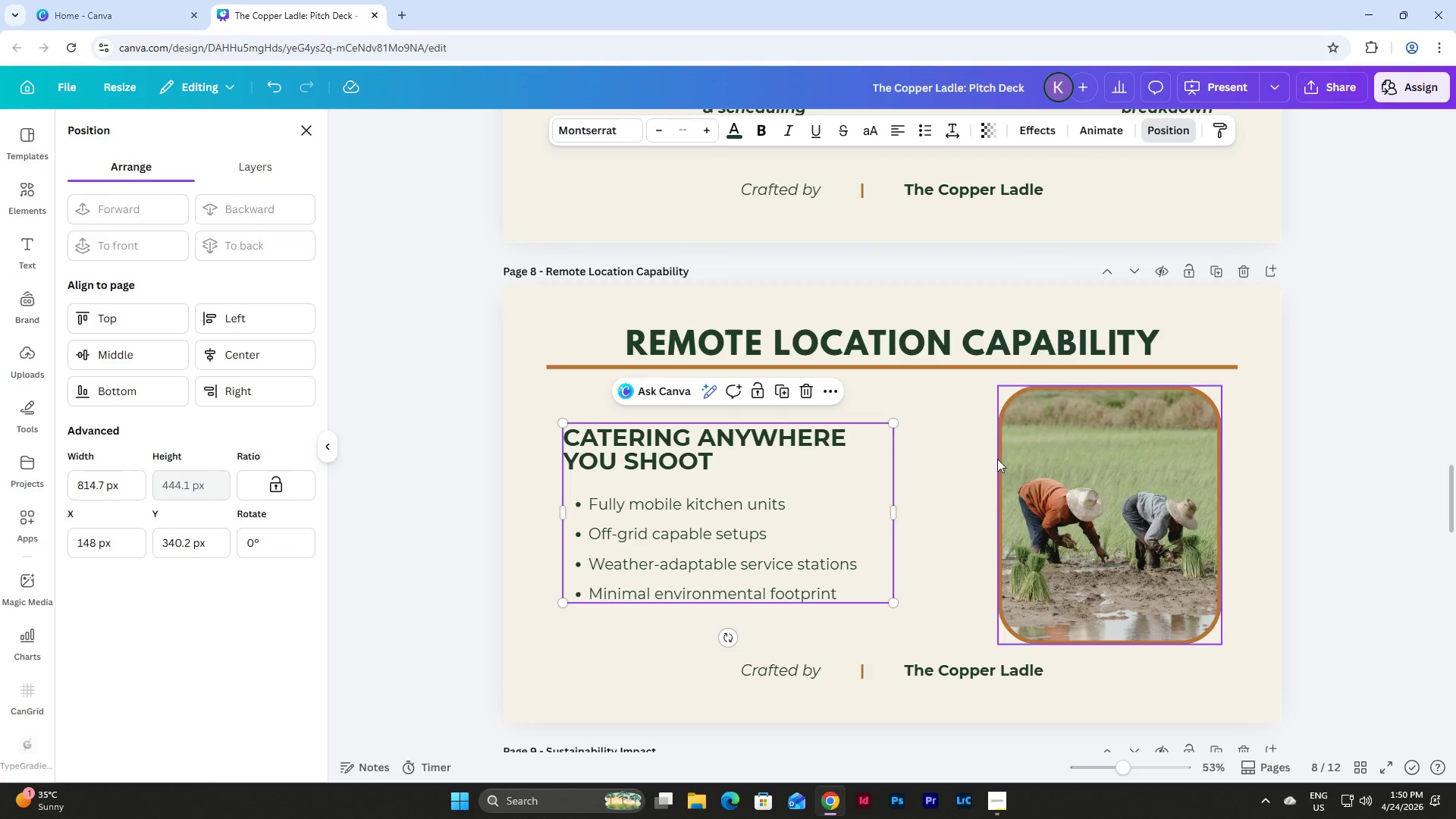 
left_click([947, 466])
 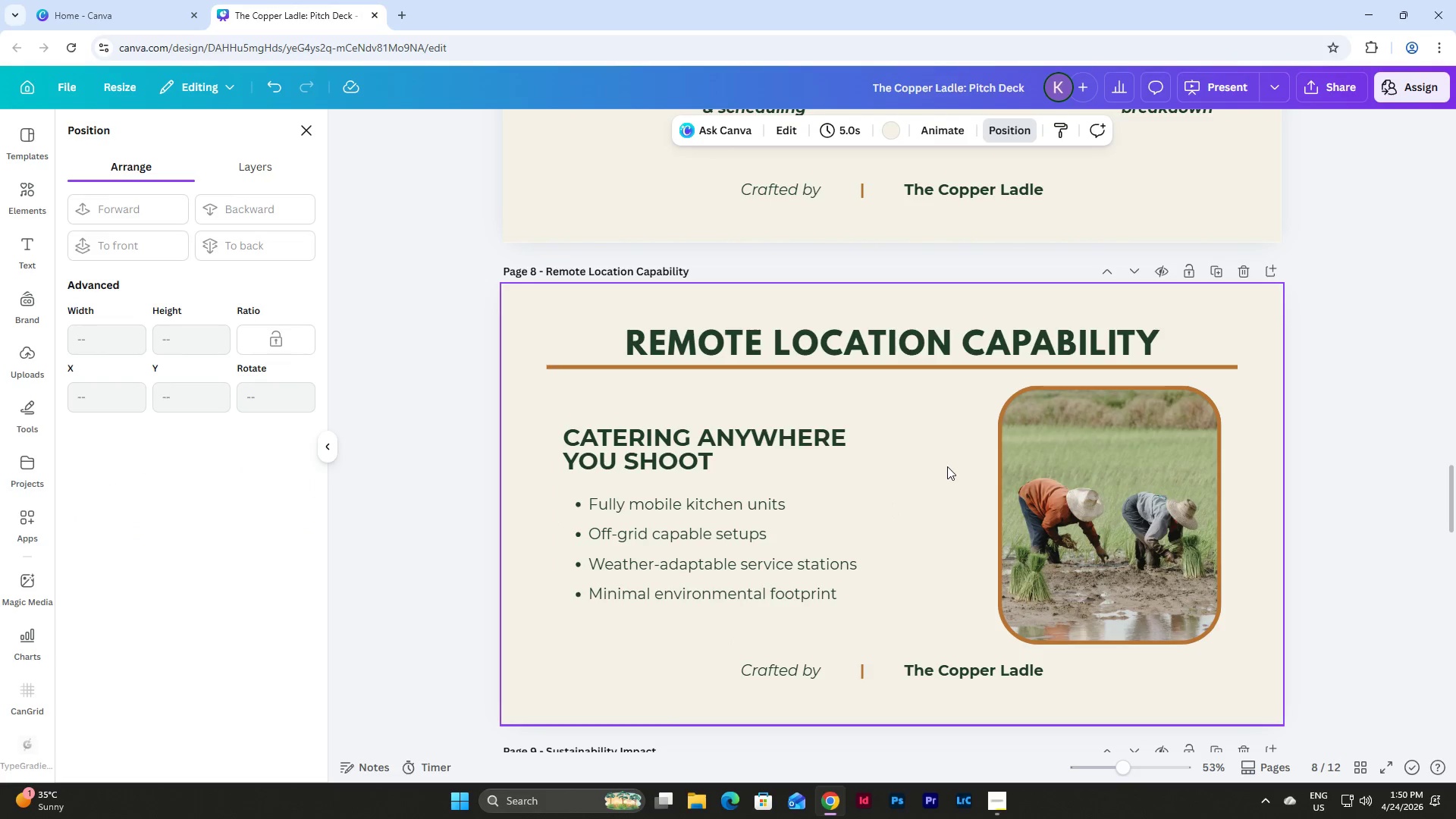 
scroll: coordinate [1070, 532], scroll_direction: up, amount: 32.0
 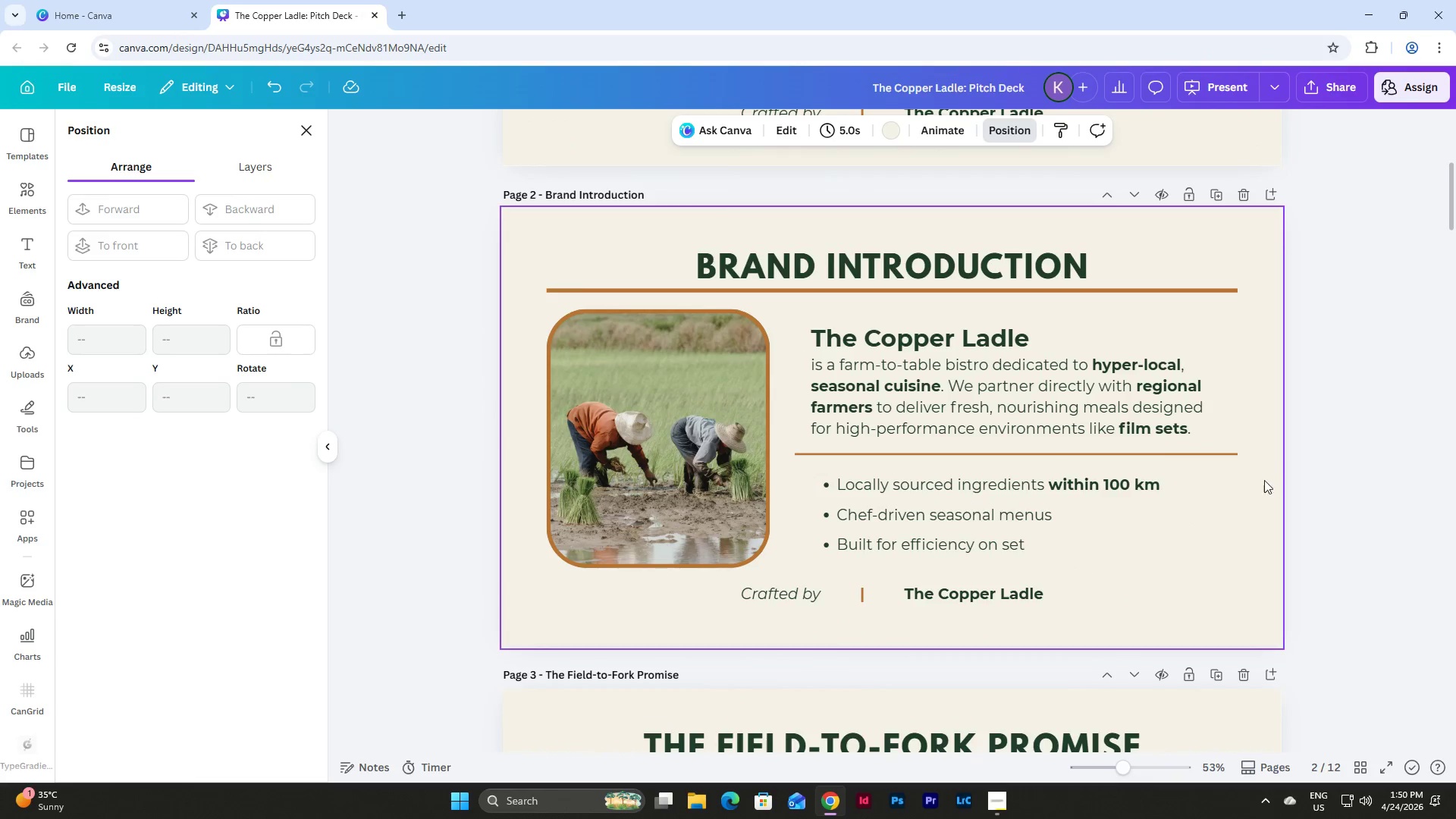 
left_click_drag(start_coordinate=[1258, 477], to_coordinate=[1230, 444])
 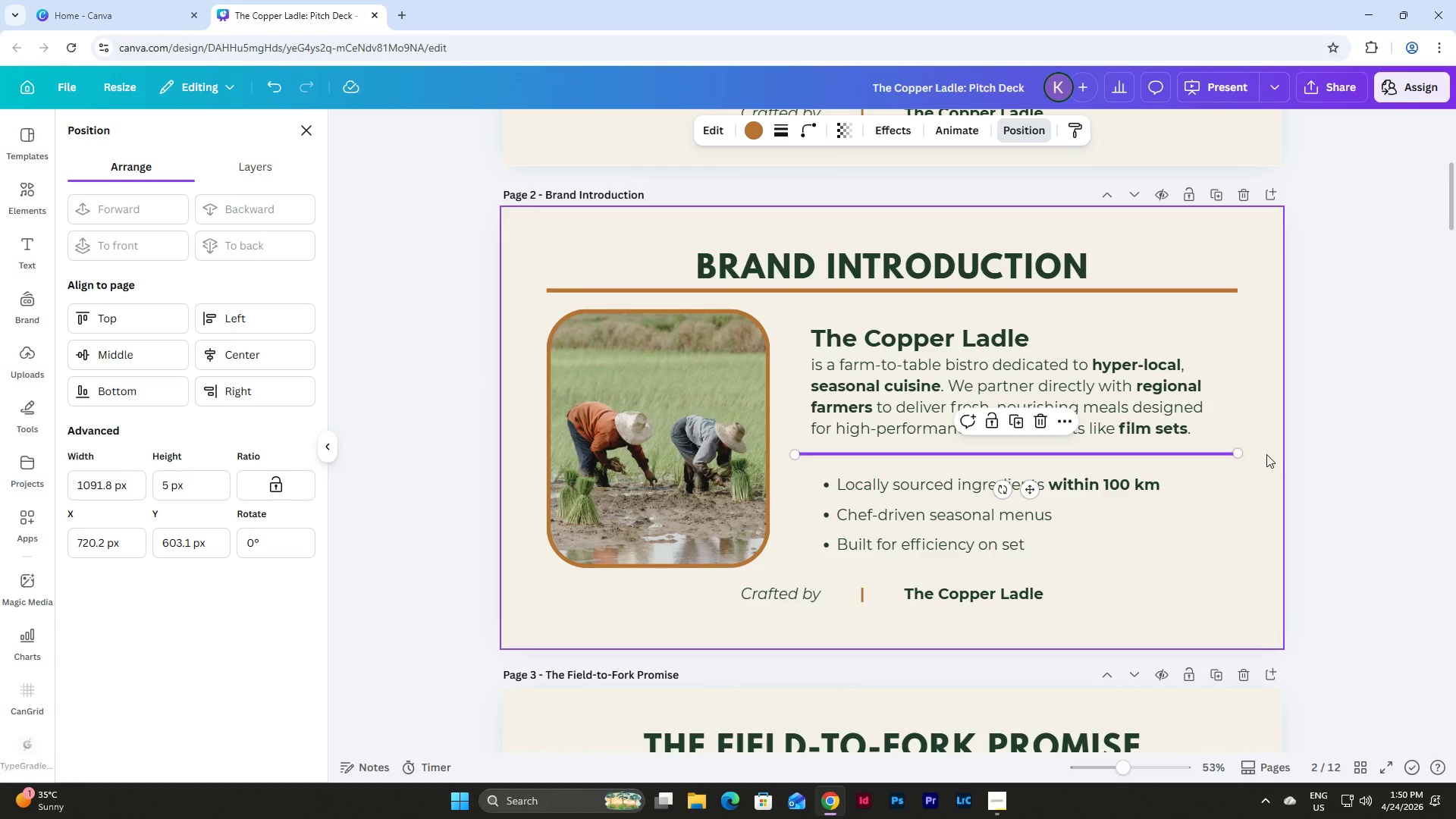 
key(Control+C)
 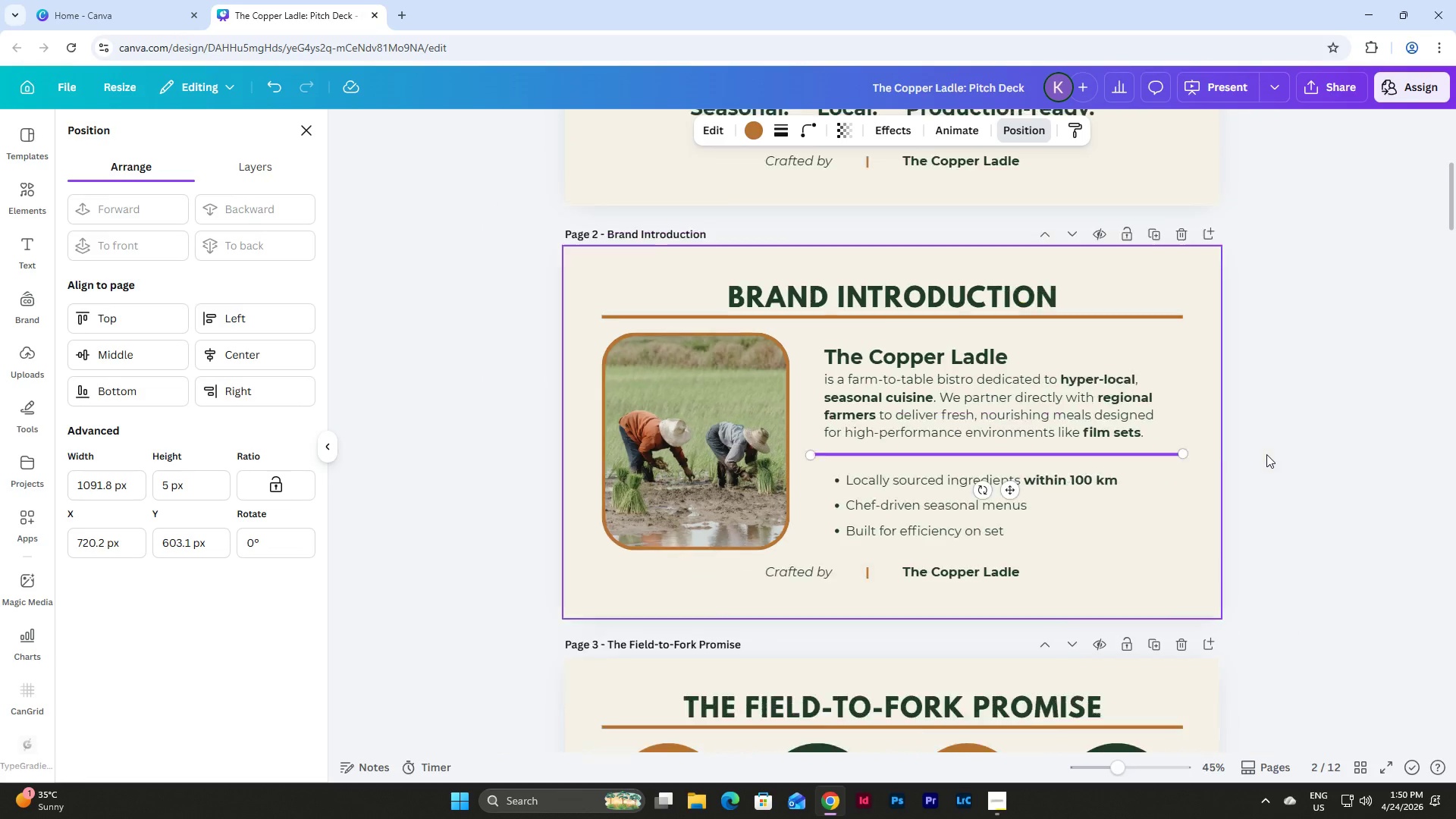 
scroll: coordinate [1266, 454], scroll_direction: down, amount: 31.0
 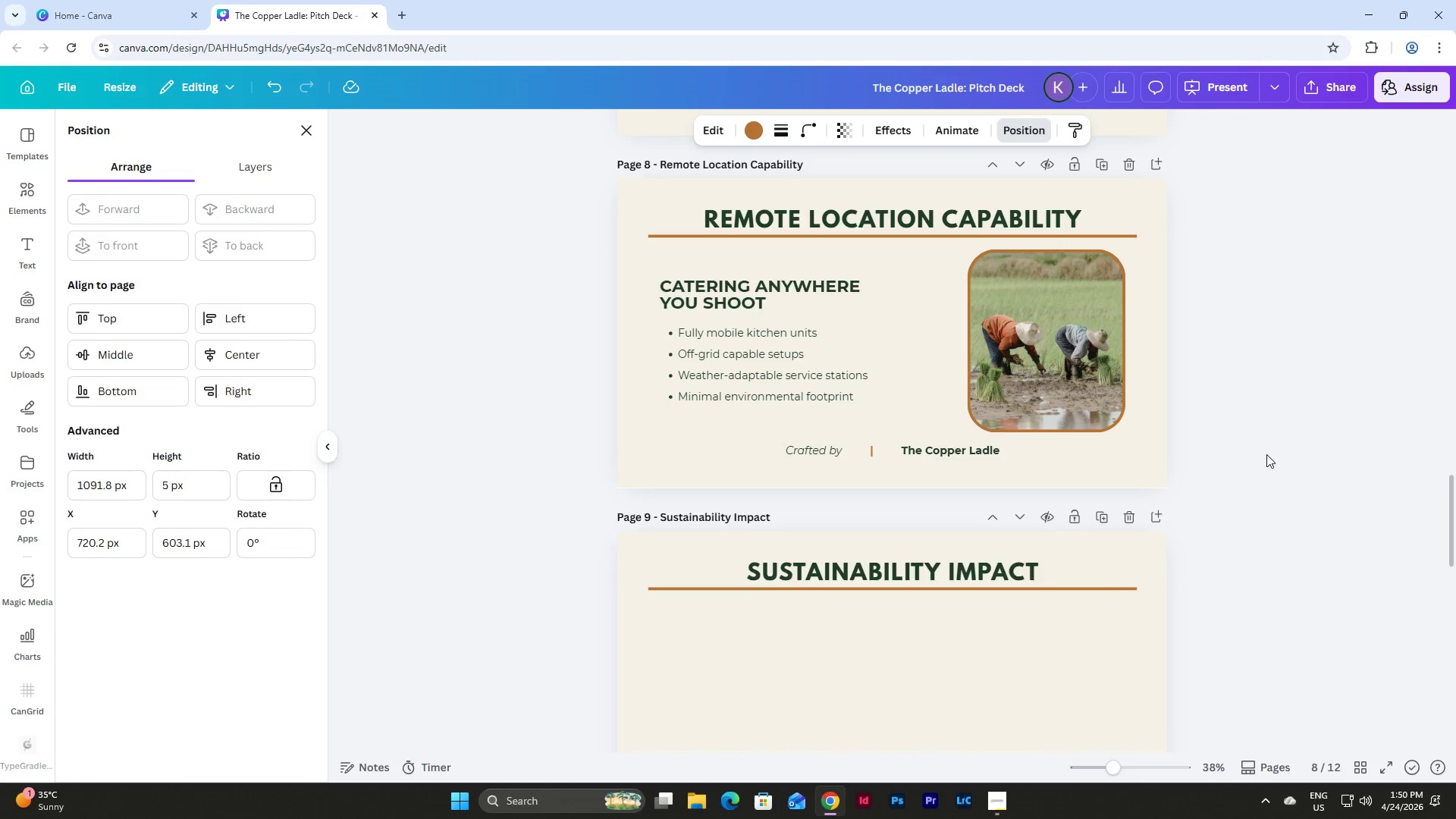 
scroll: coordinate [1266, 454], scroll_direction: up, amount: 2.0
 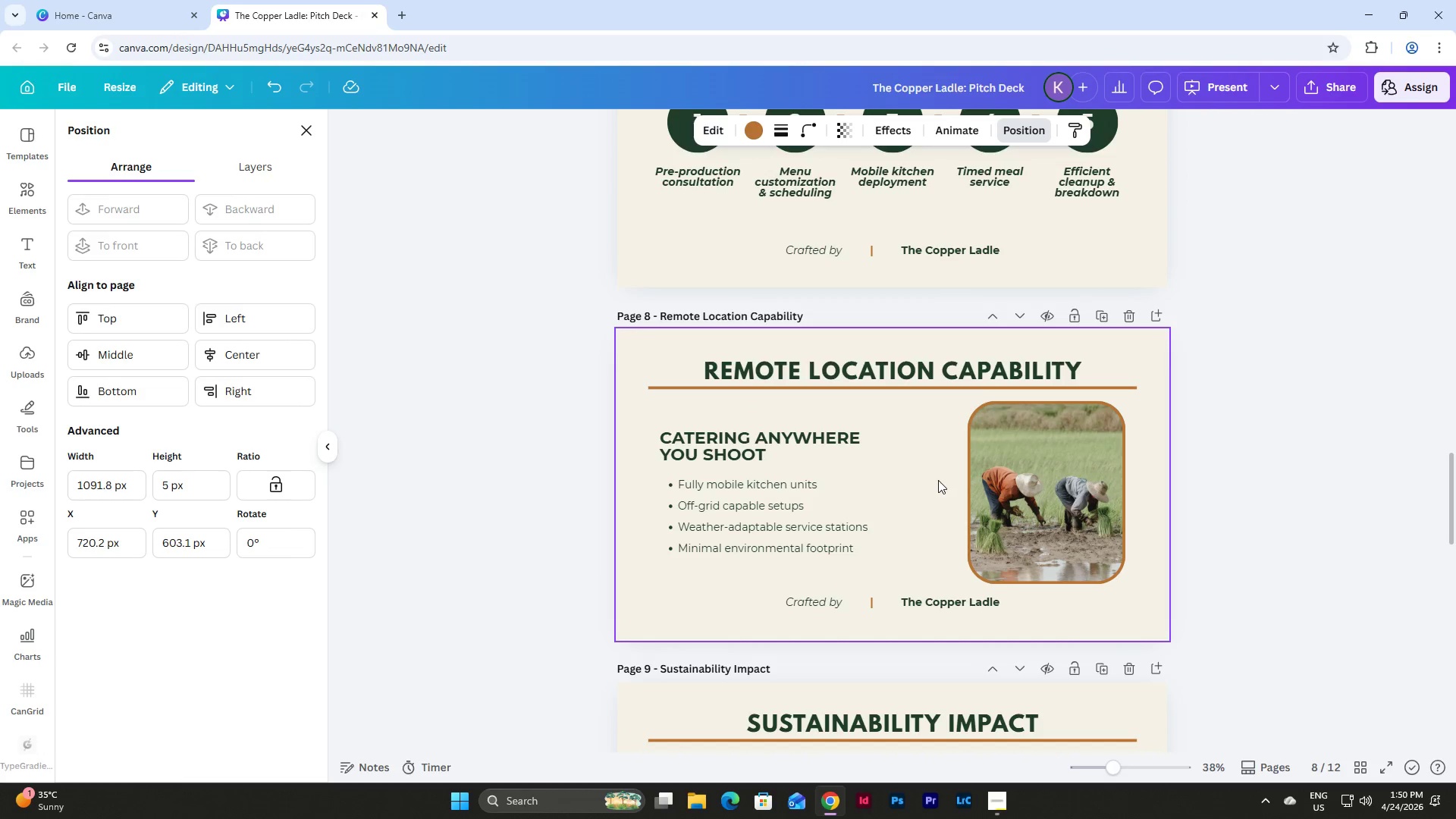 
left_click([934, 480])
 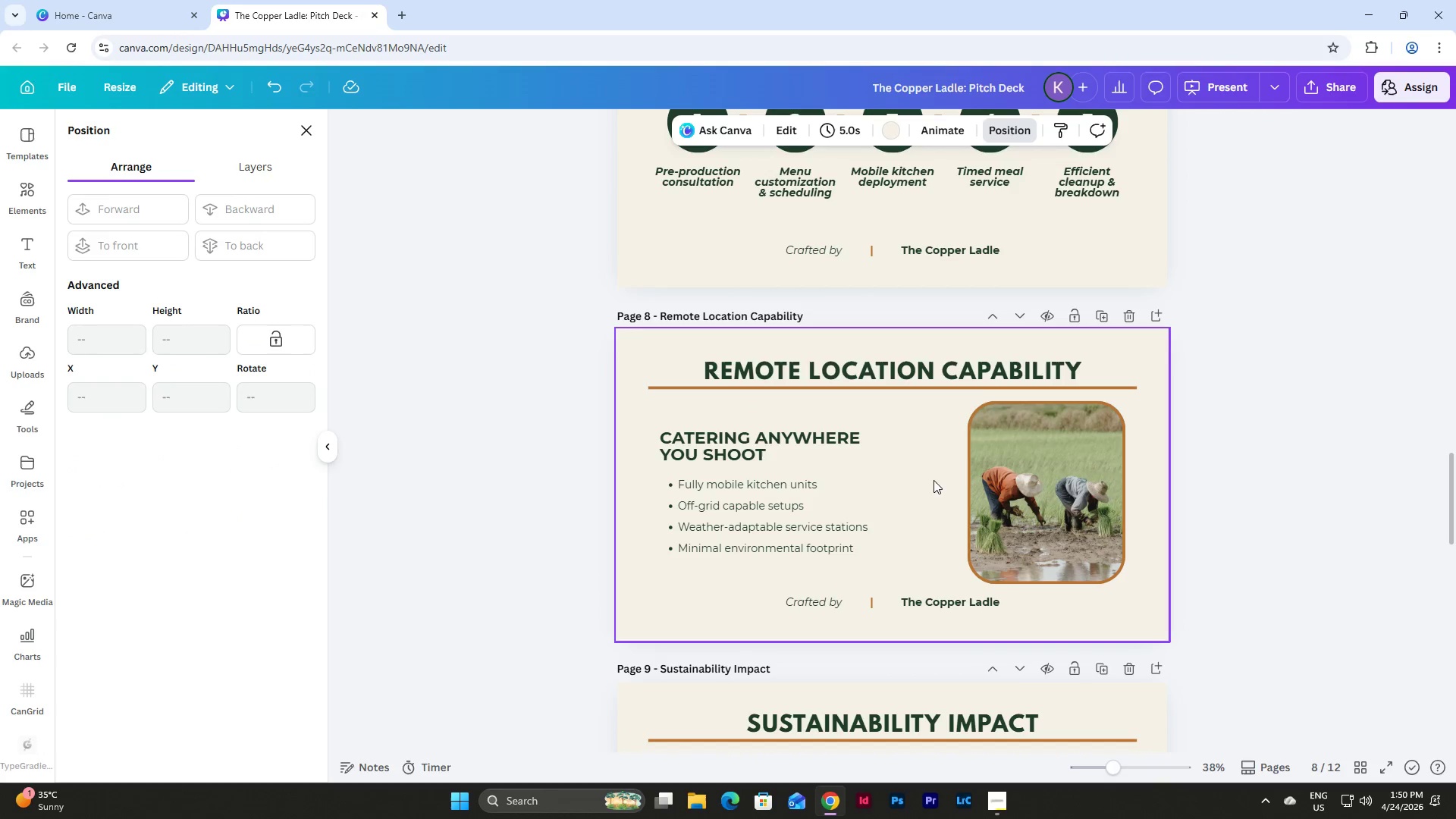 
key(Control+V)
 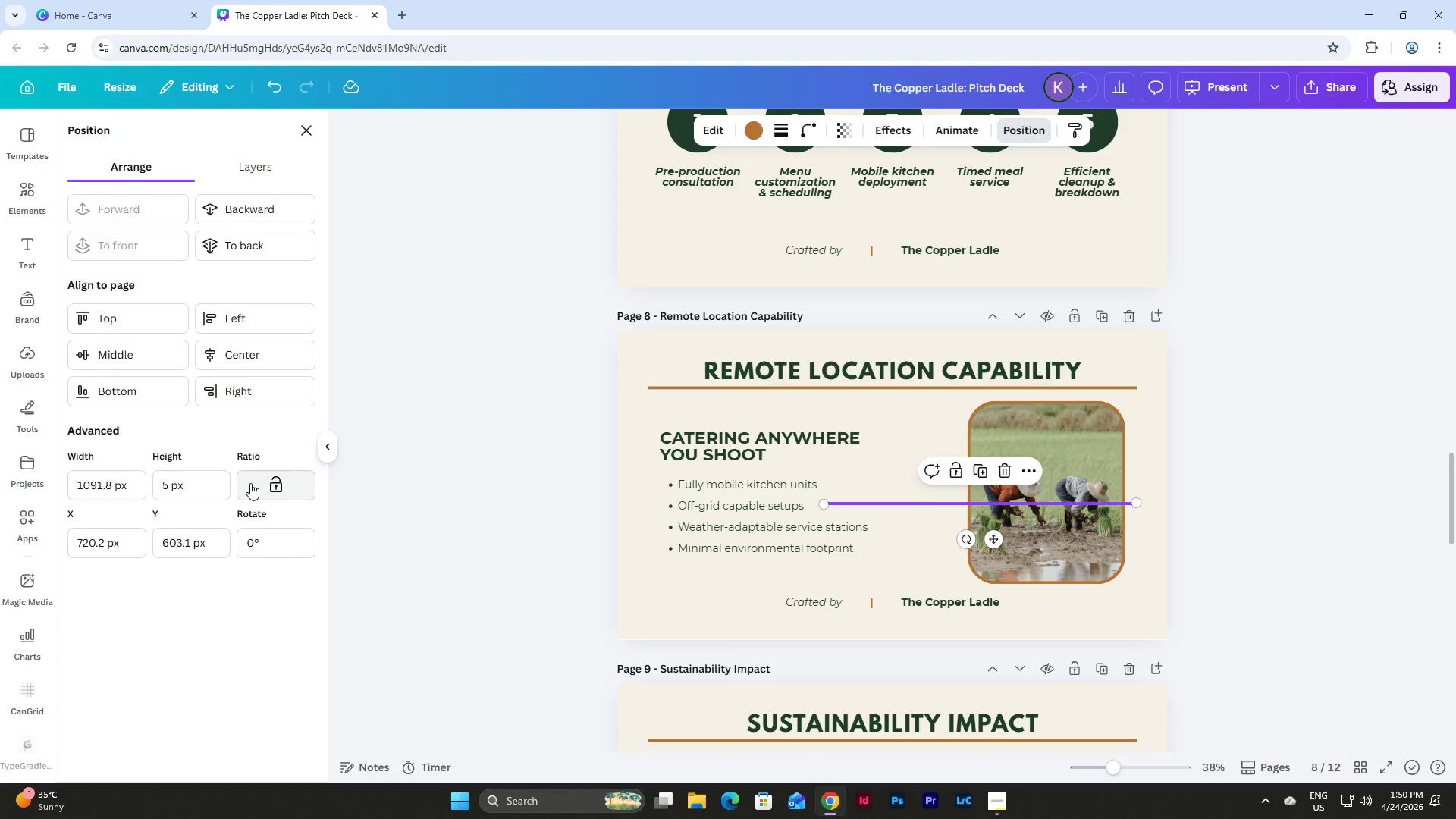 
left_click_drag(start_coordinate=[285, 541], to_coordinate=[189, 547])
 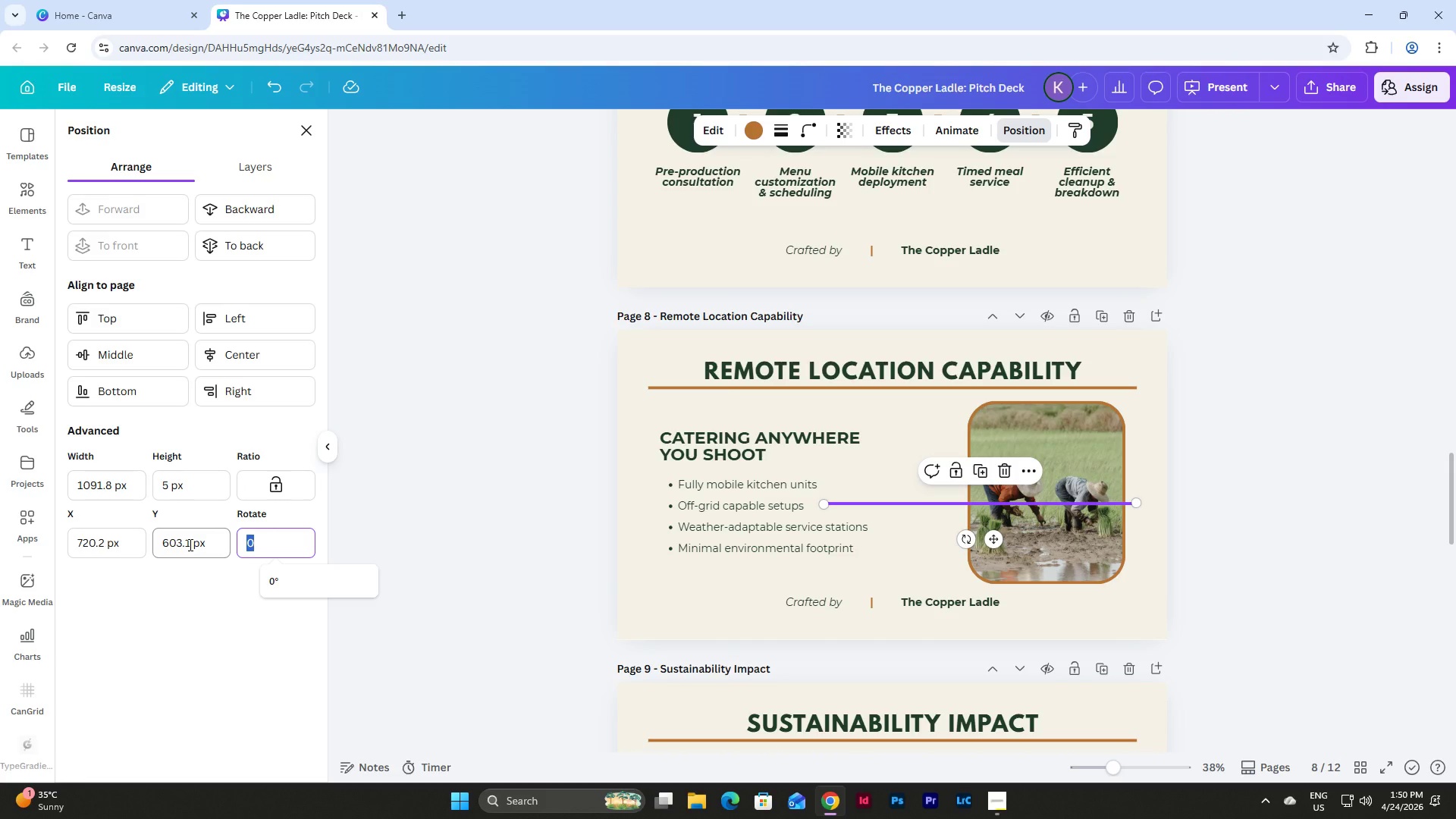 
key(Numpad9)
 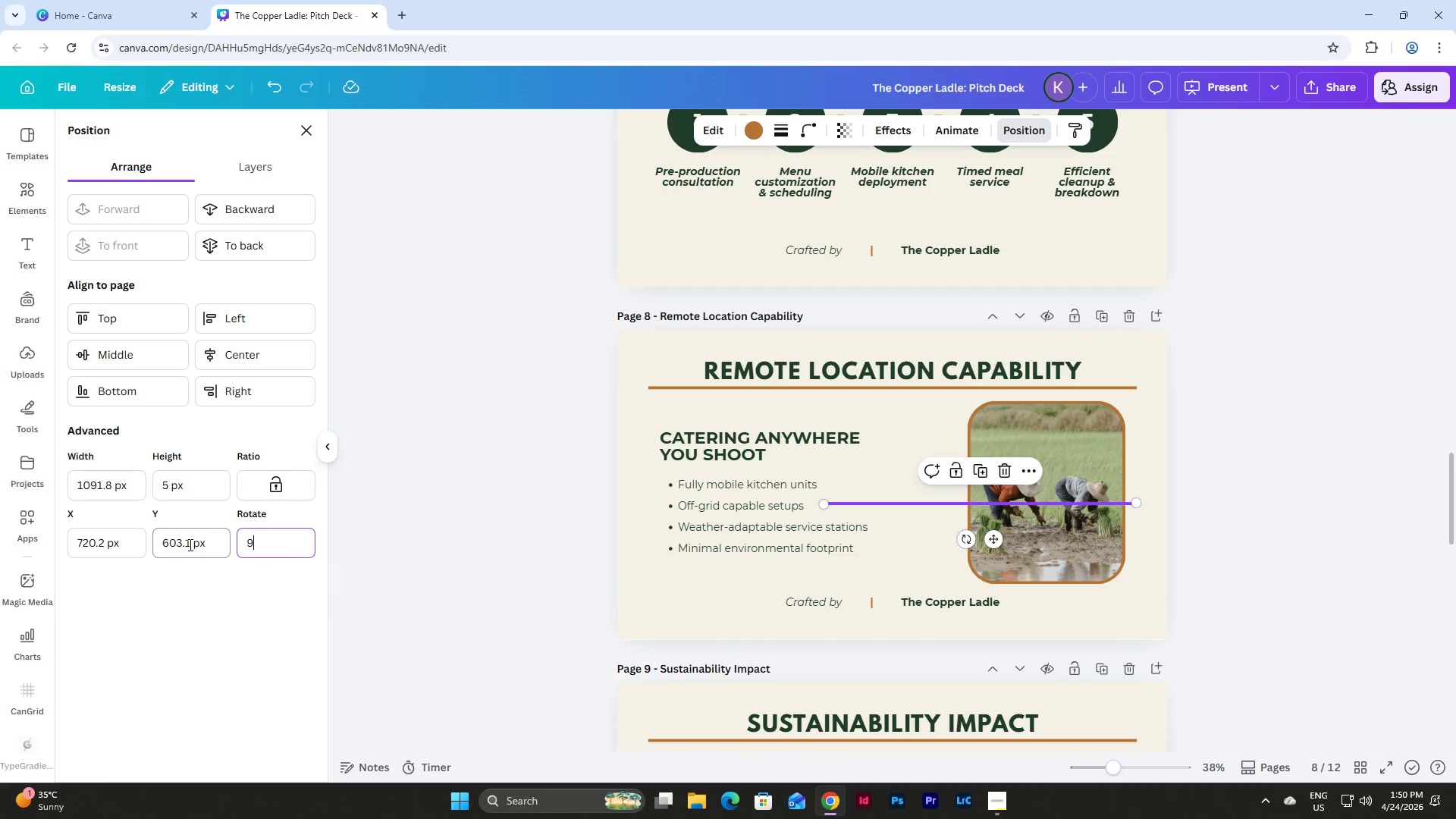 
key(Numpad0)
 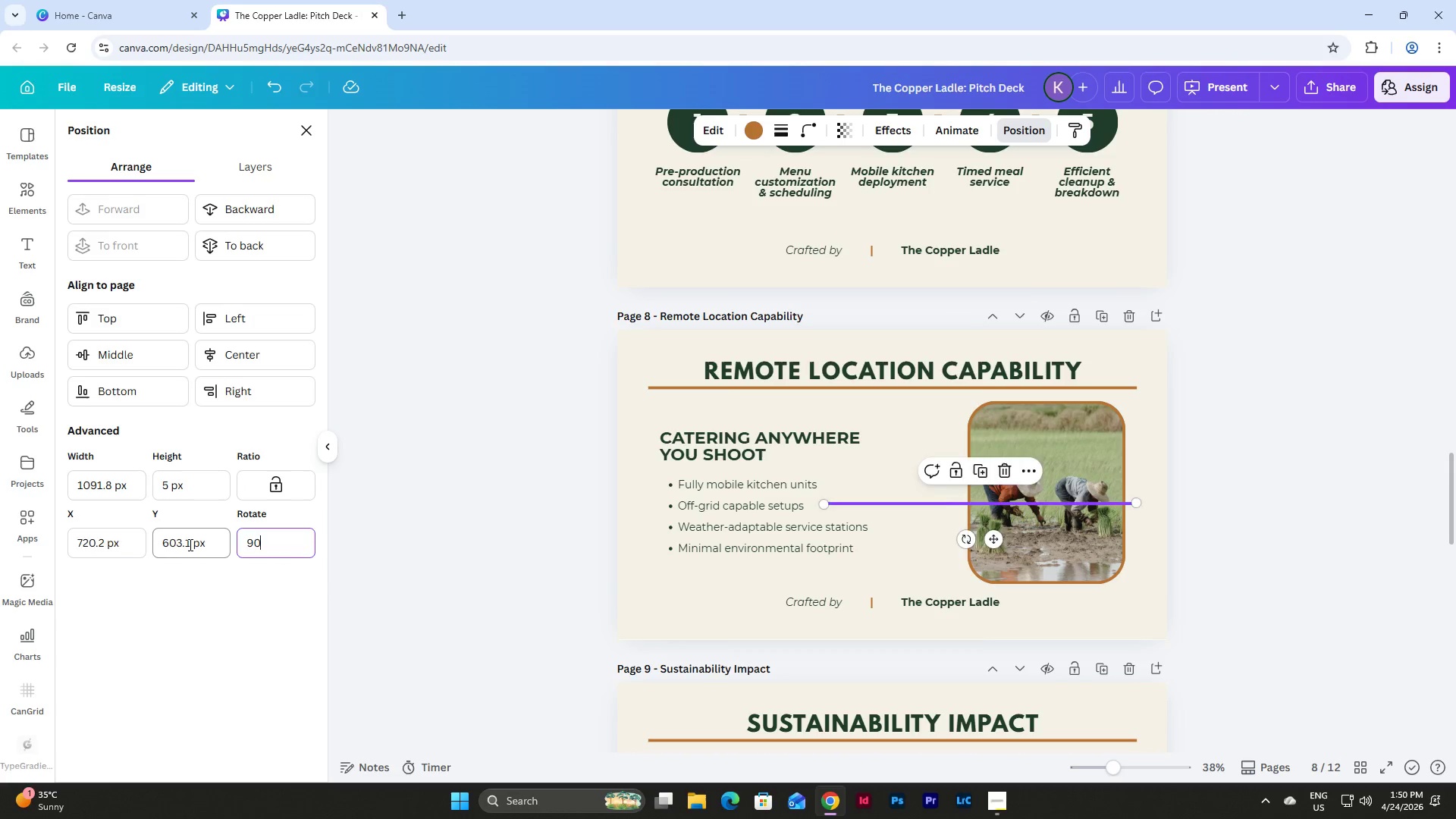 
key(NumpadEnter)
 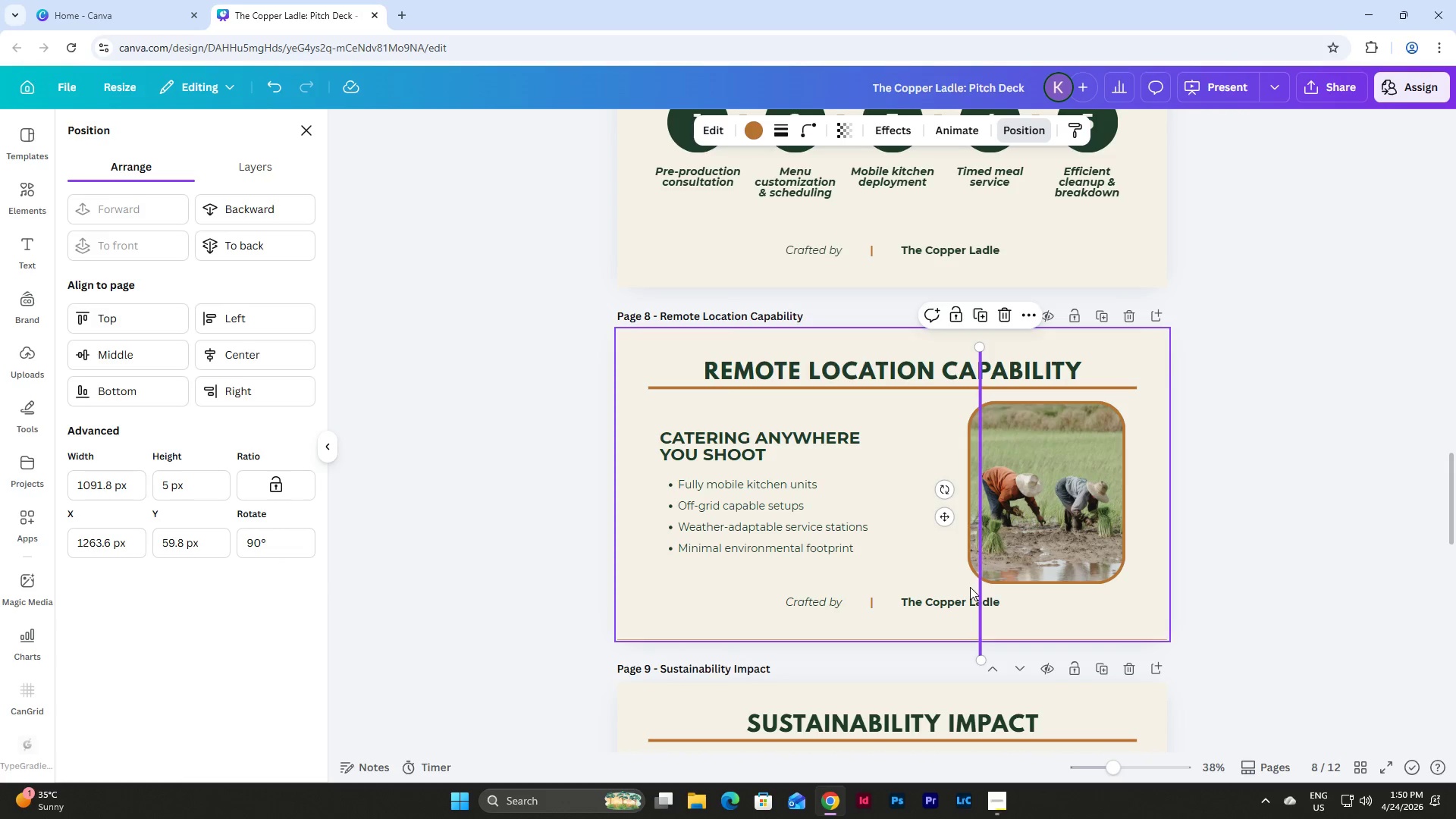 
left_click_drag(start_coordinate=[946, 520], to_coordinate=[896, 520])
 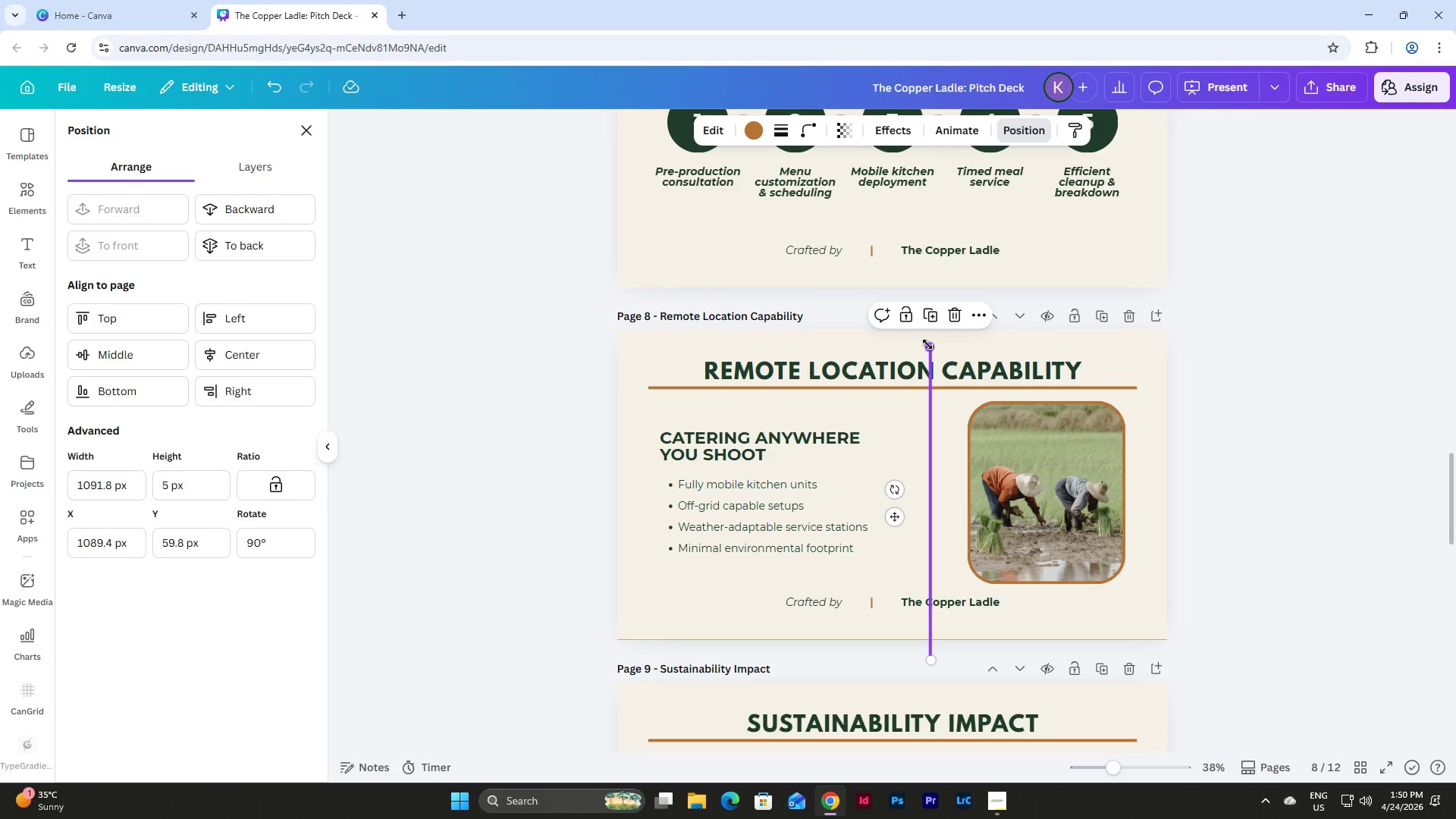 
left_click_drag(start_coordinate=[927, 344], to_coordinate=[934, 424])
 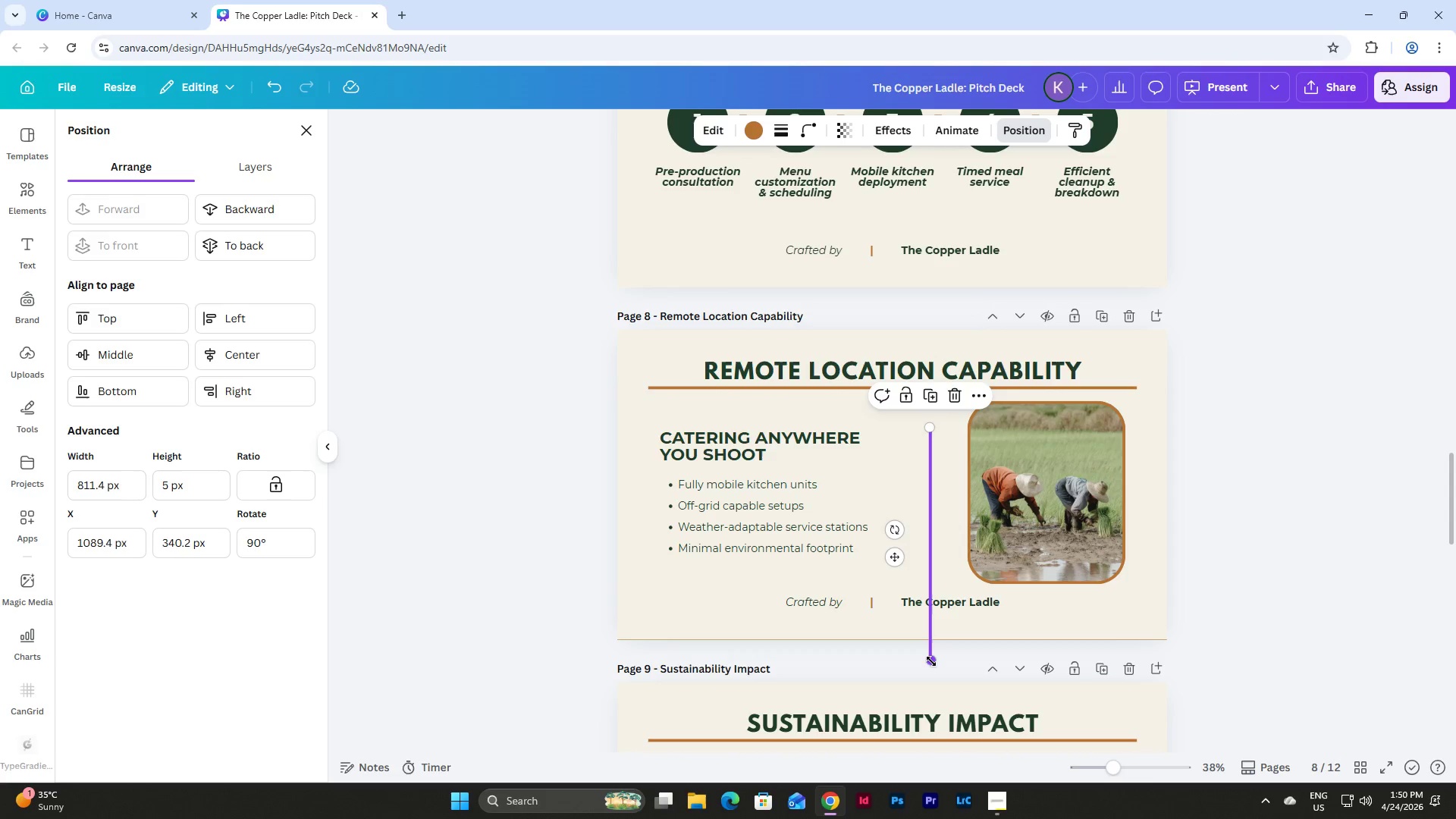 
left_click_drag(start_coordinate=[931, 661], to_coordinate=[924, 555])
 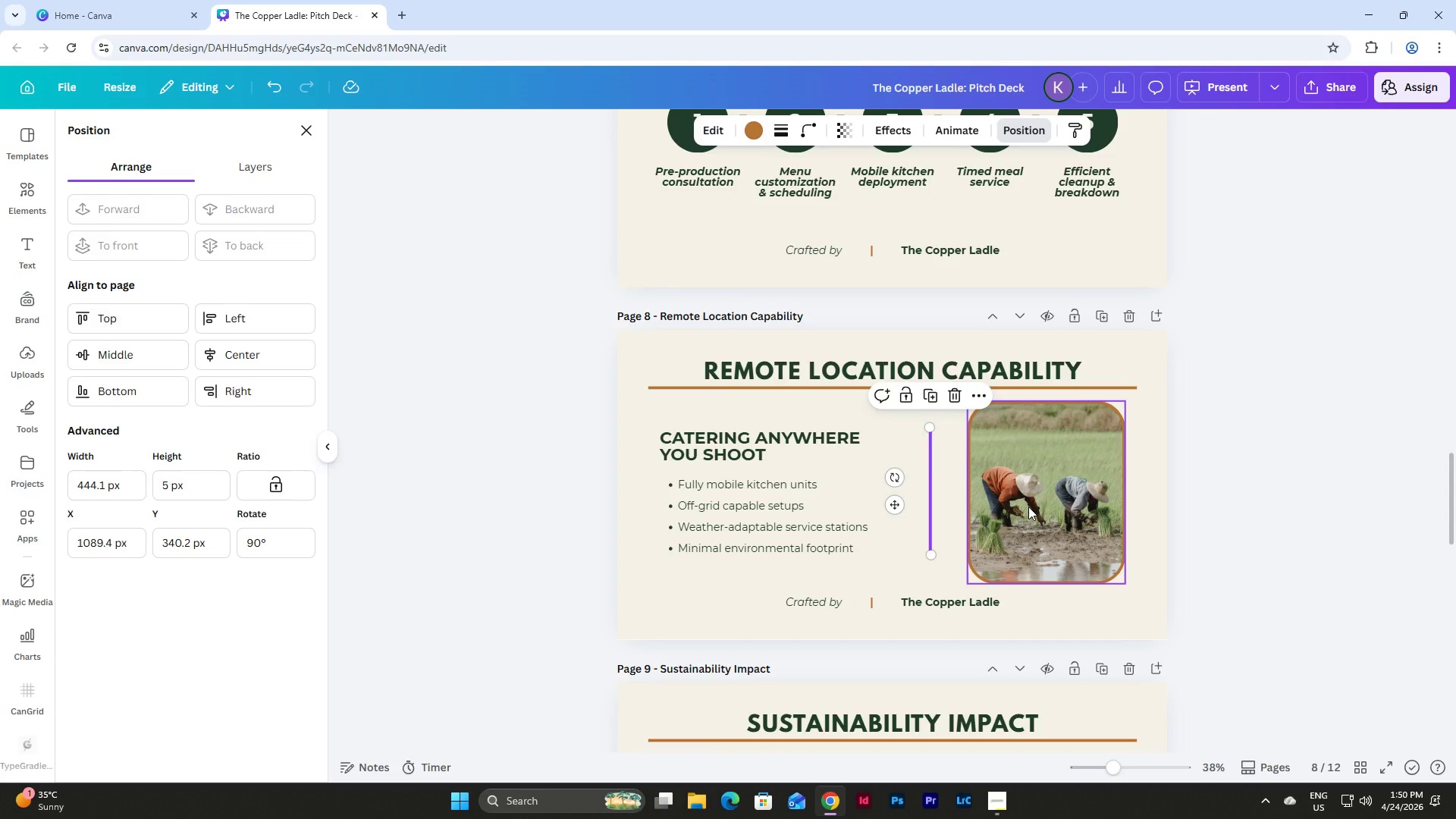 
left_click([1028, 507])
 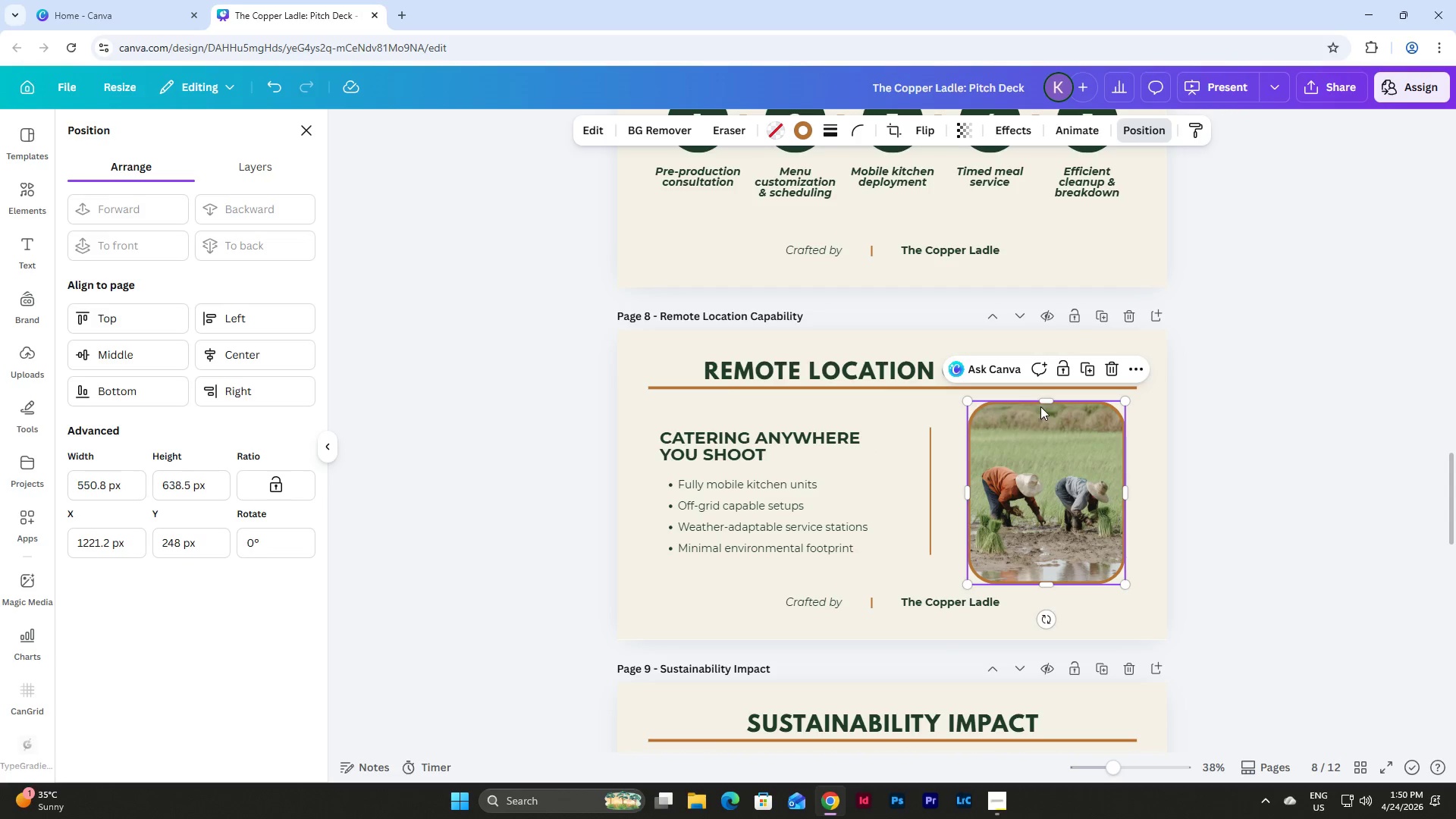 
left_click_drag(start_coordinate=[1043, 401], to_coordinate=[1043, 426])
 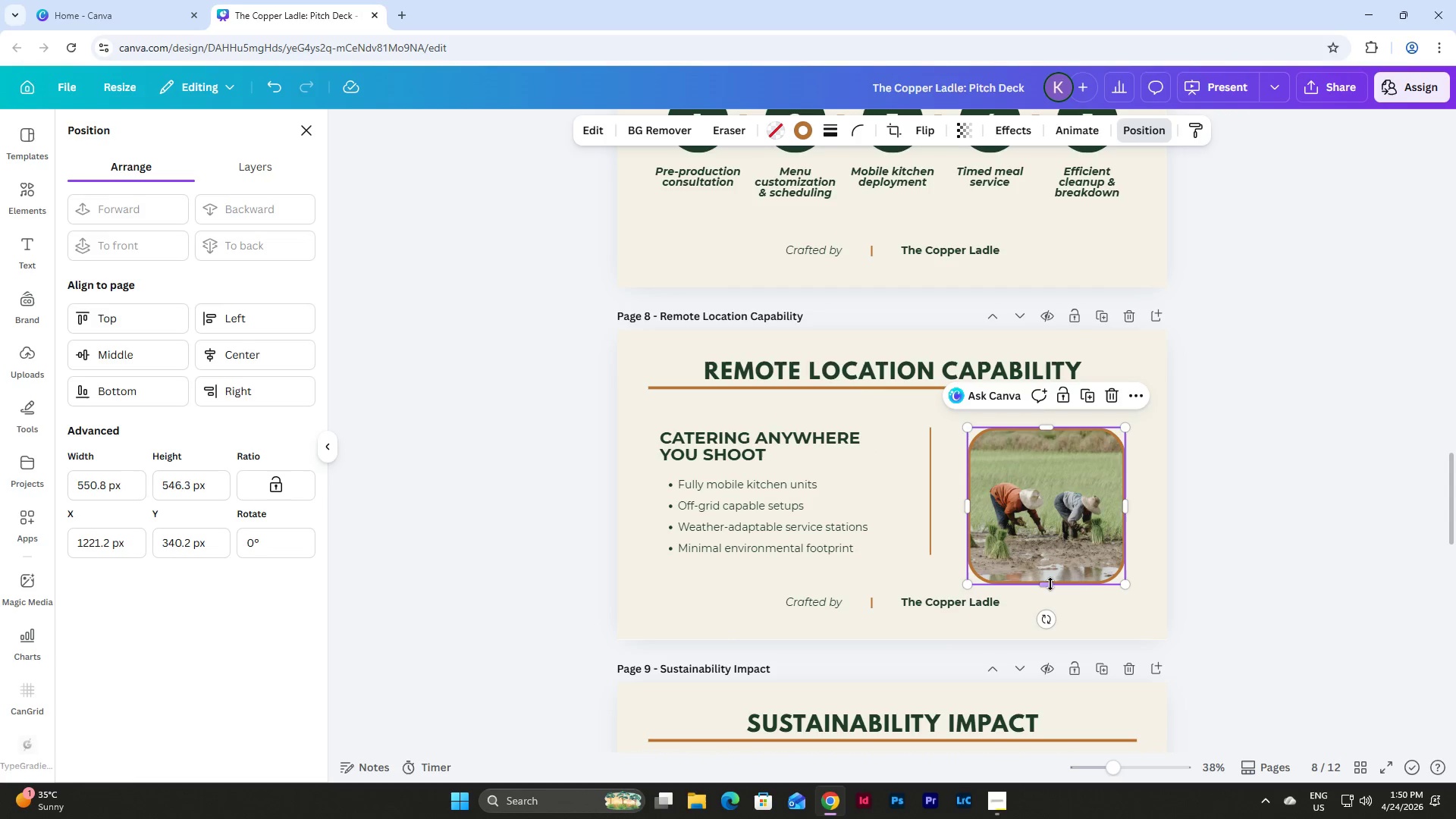 
left_click_drag(start_coordinate=[1050, 584], to_coordinate=[1044, 554])
 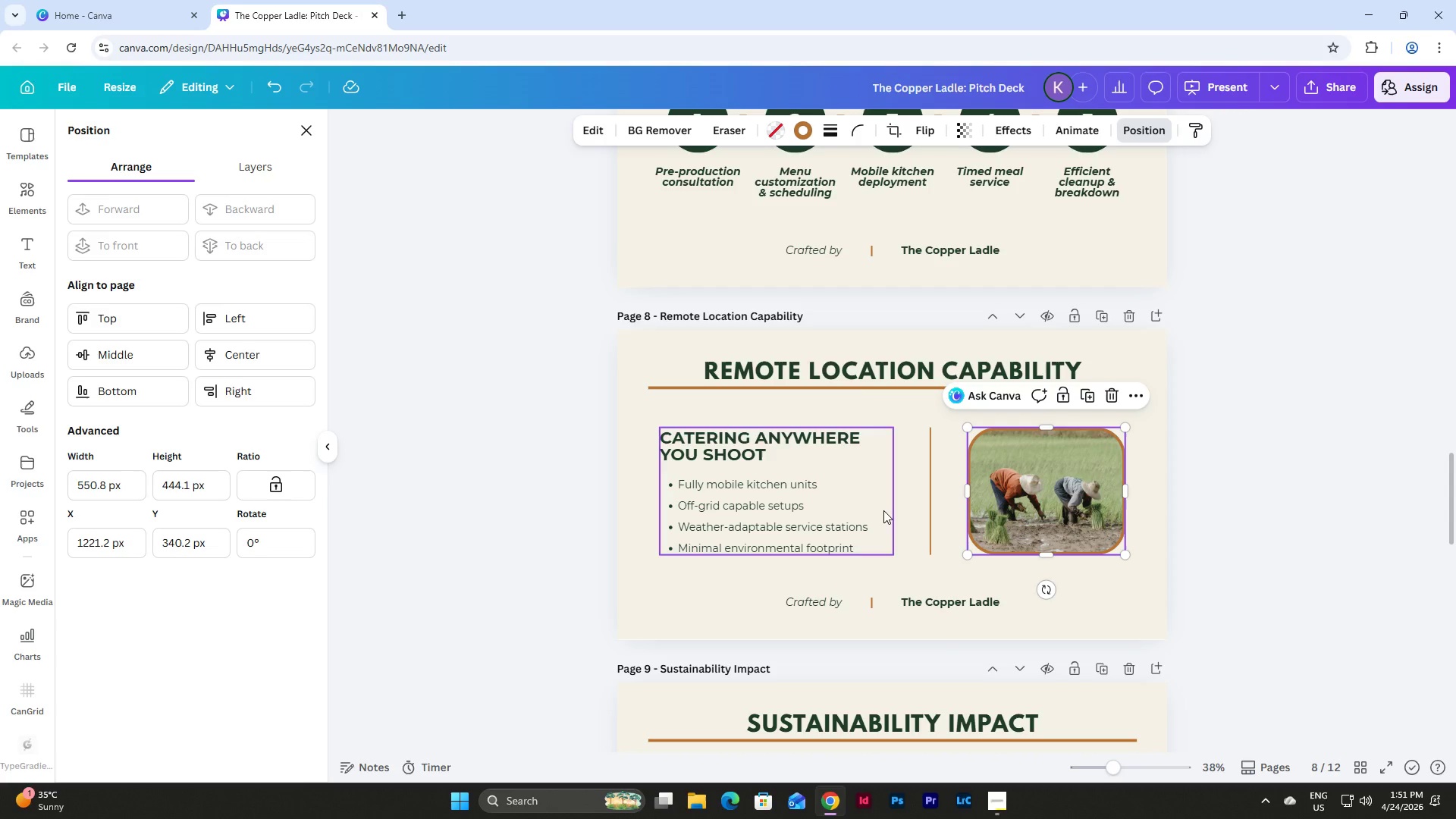 
left_click_drag(start_coordinate=[938, 510], to_coordinate=[905, 492])
 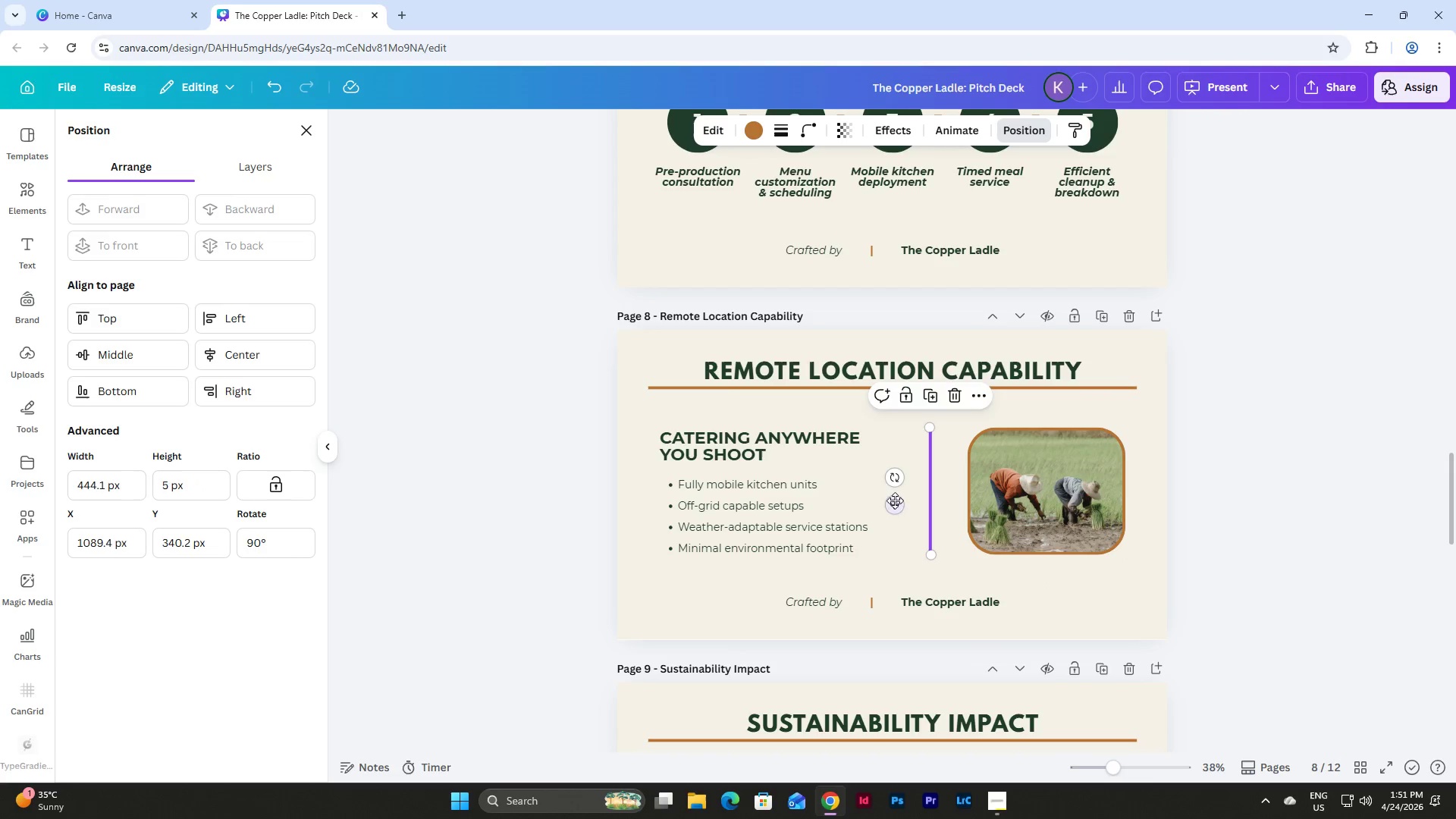 
left_click_drag(start_coordinate=[892, 507], to_coordinate=[858, 504])
 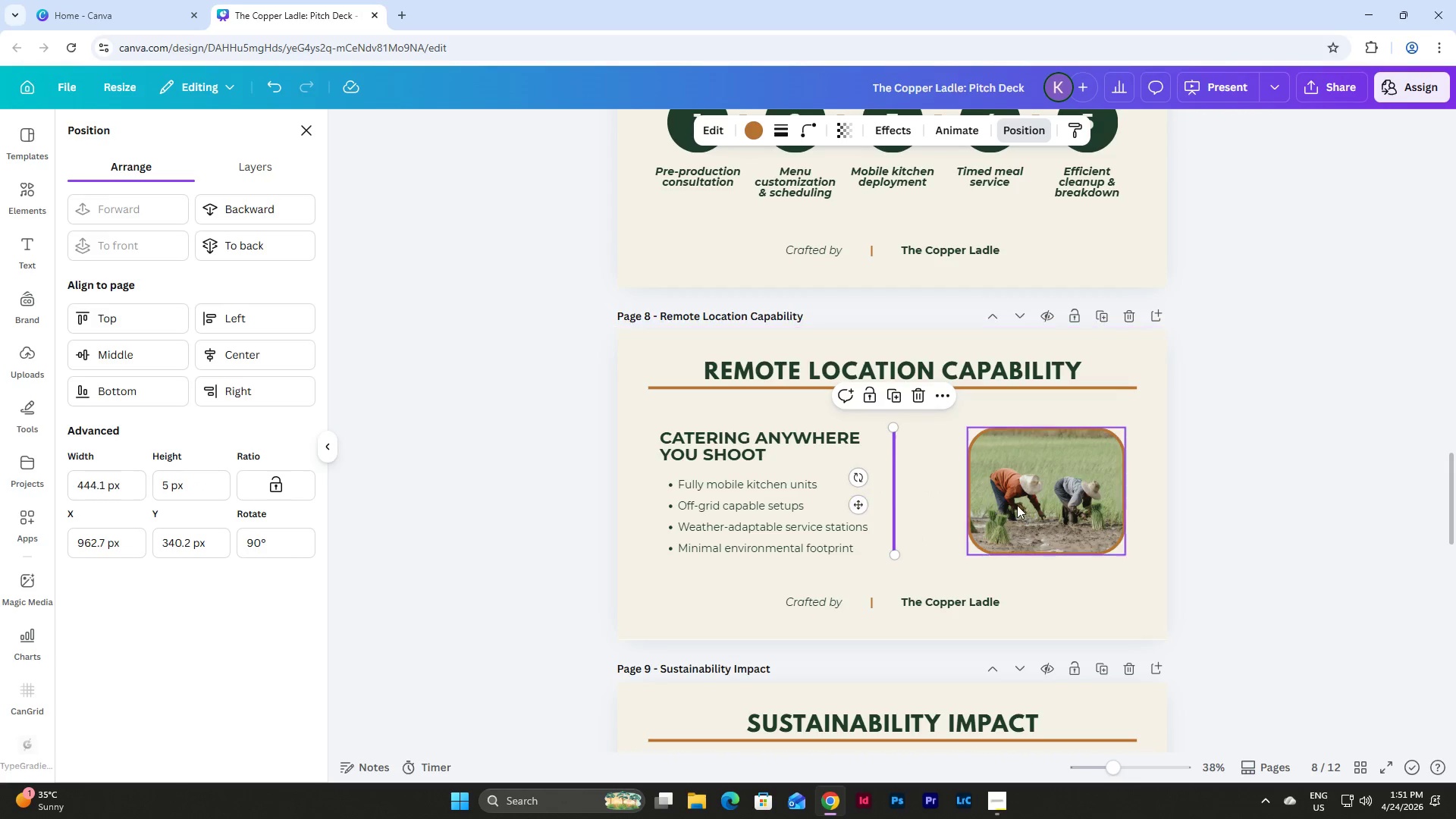 
left_click([1017, 505])
 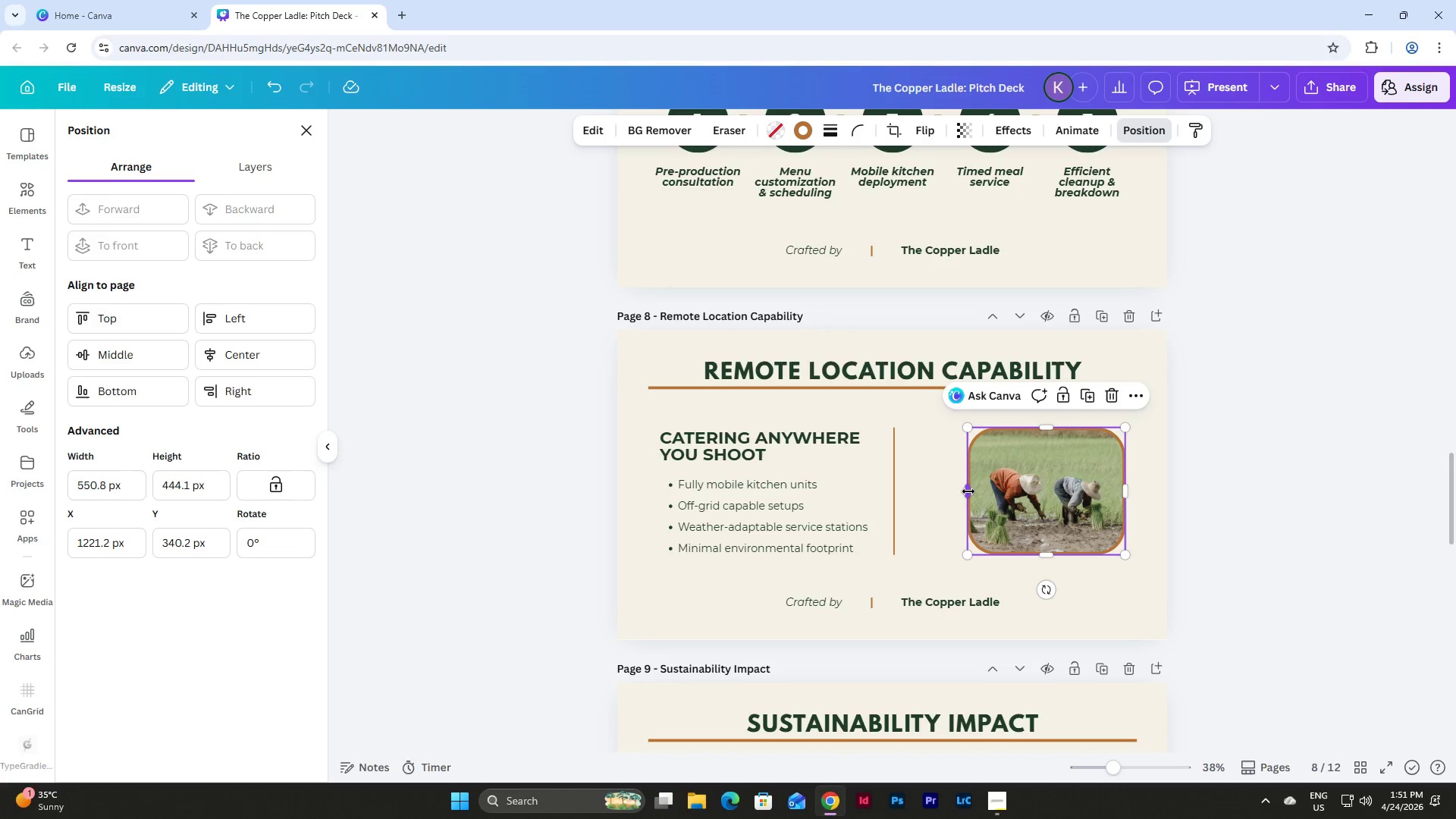 
left_click_drag(start_coordinate=[968, 491], to_coordinate=[933, 488])
 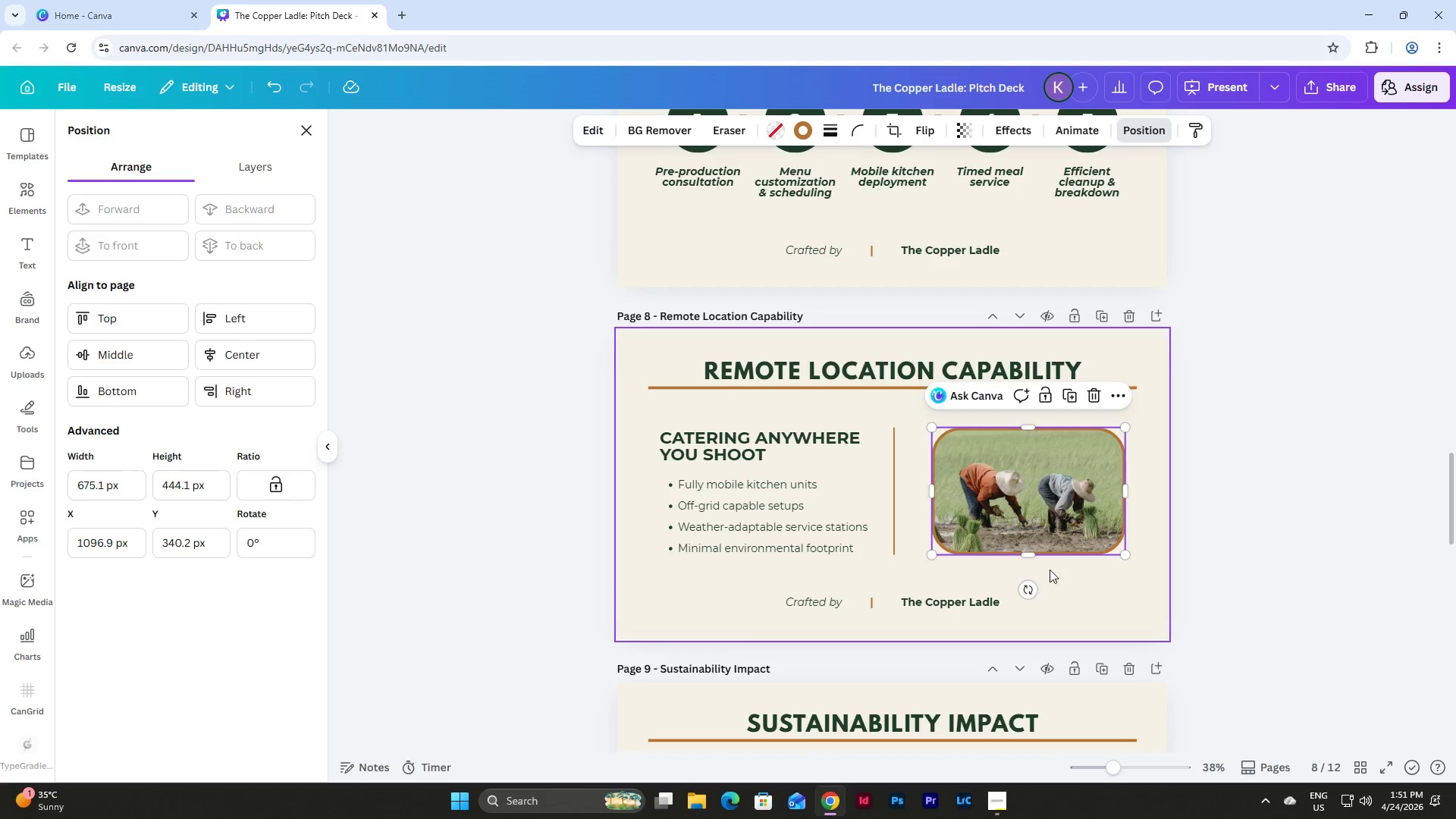 
left_click([1092, 572])
 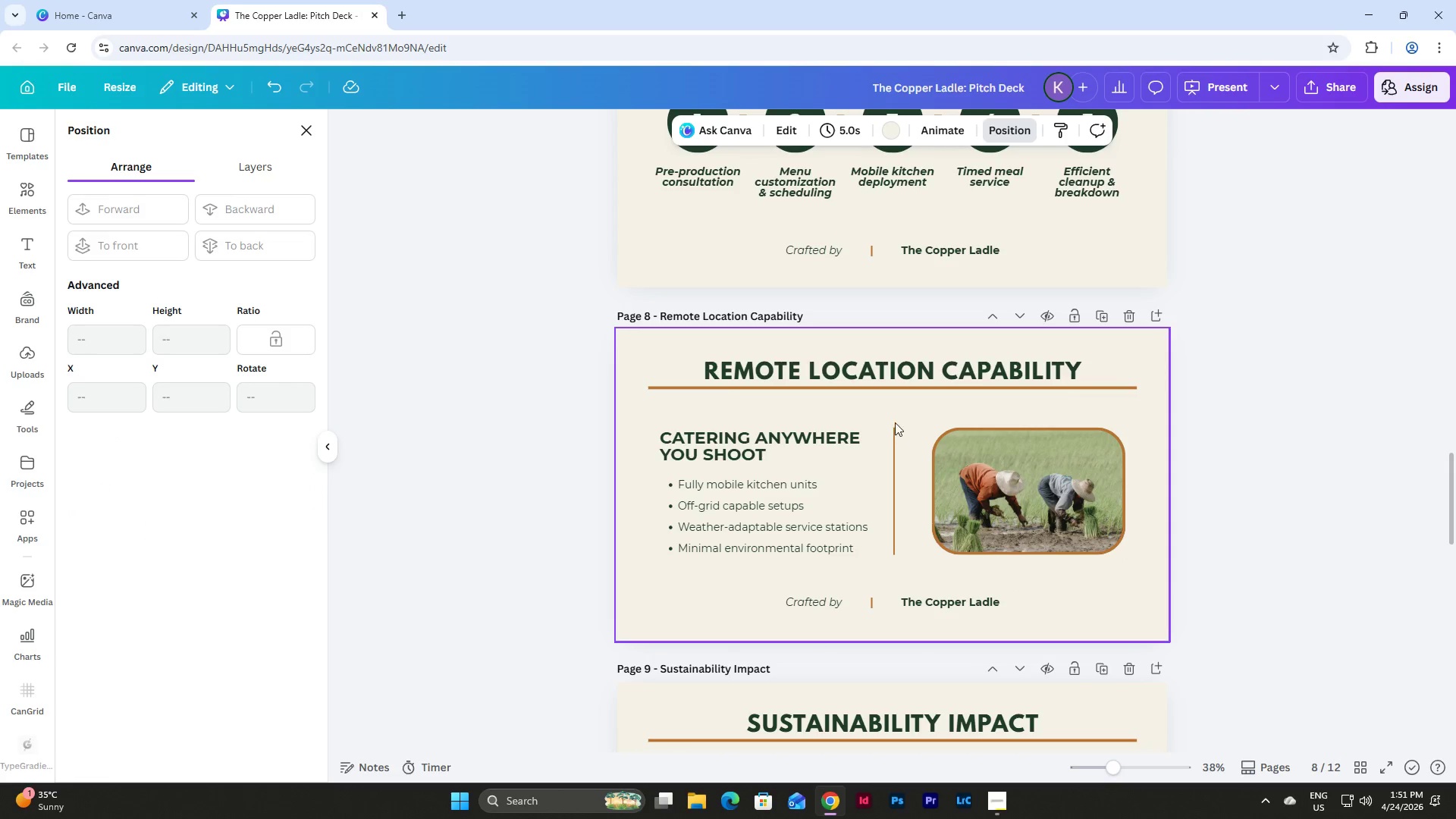 
left_click_drag(start_coordinate=[890, 415], to_coordinate=[899, 435])
 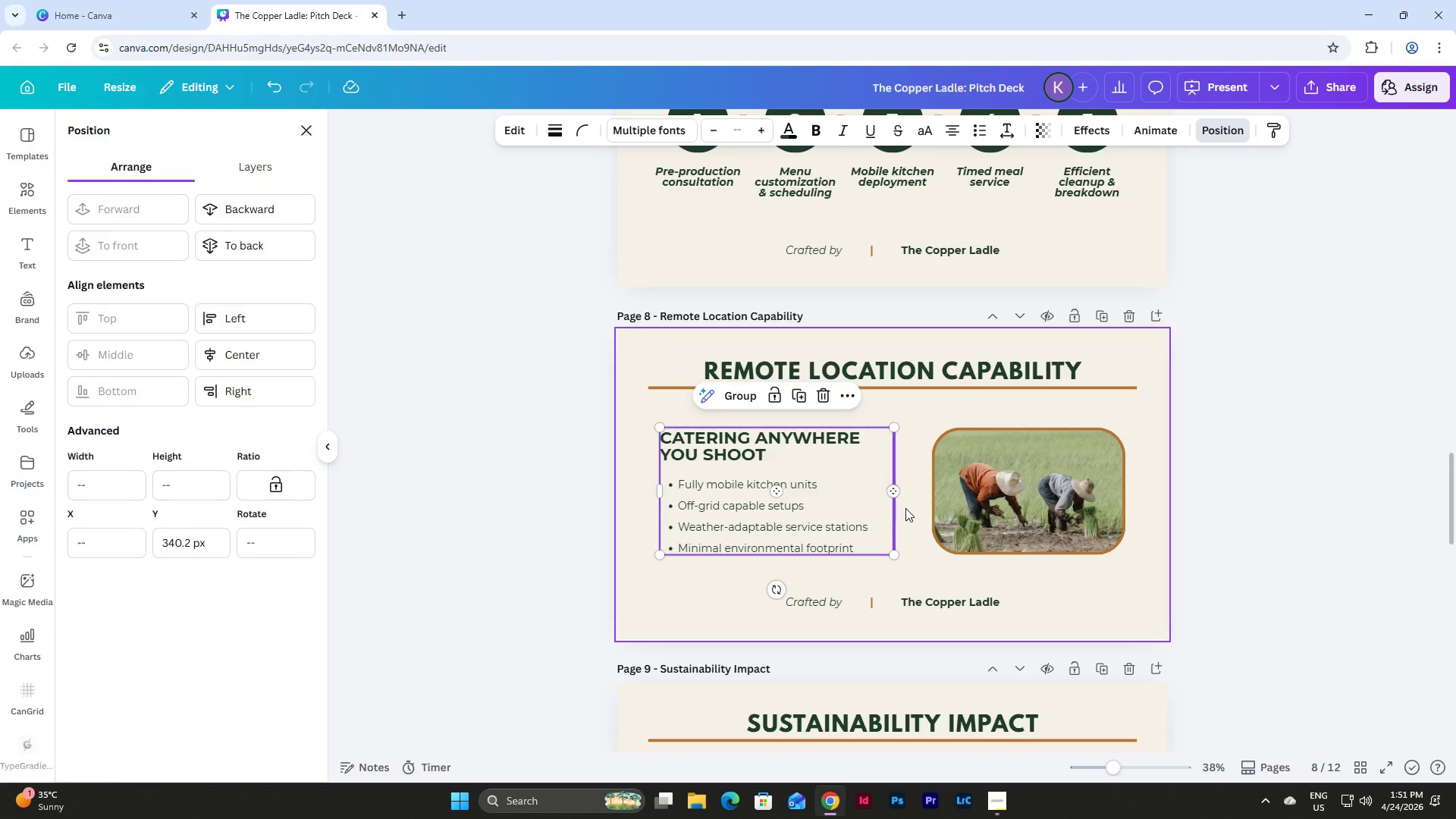 
left_click([905, 512])
 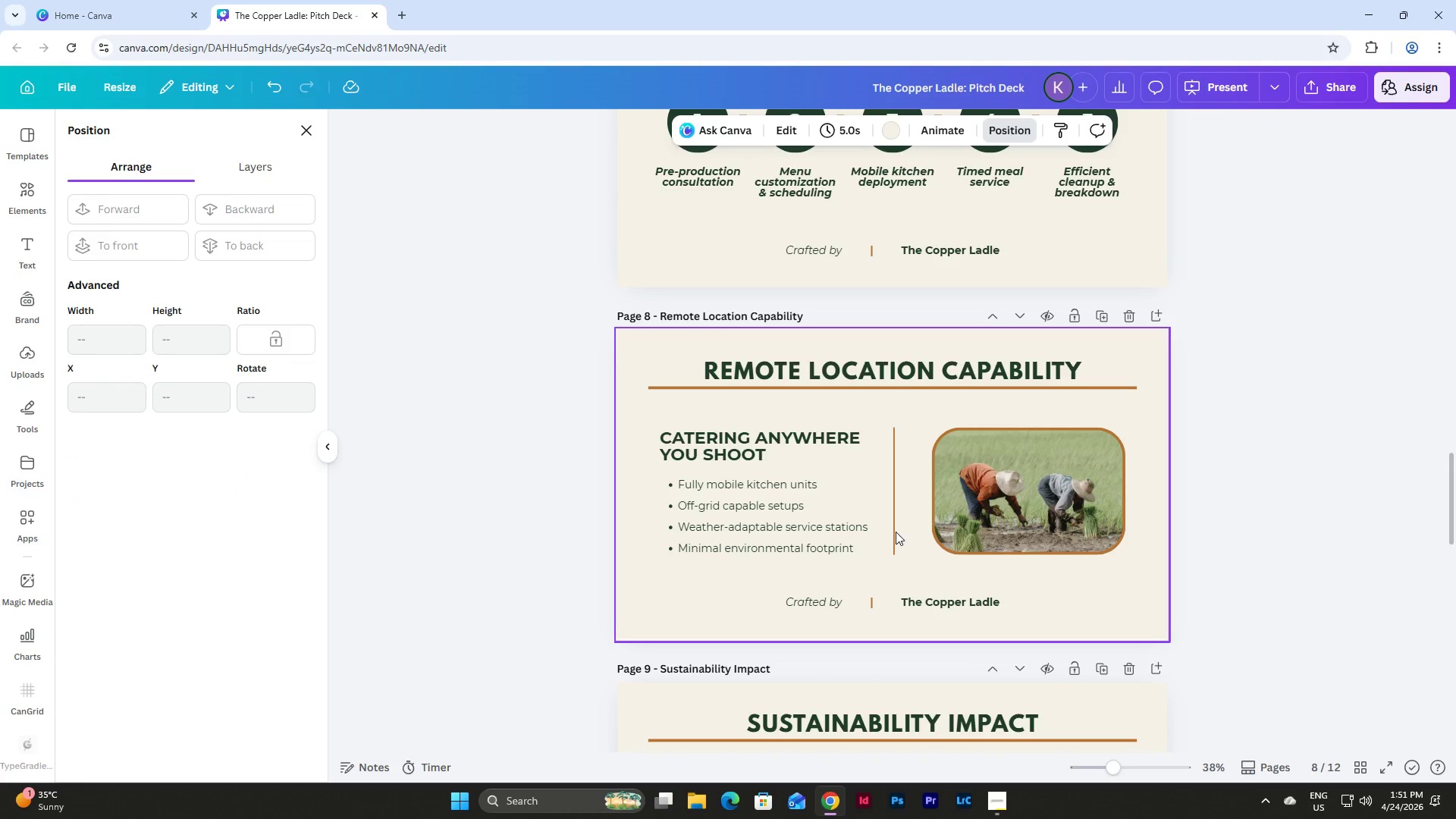 
left_click([893, 533])
 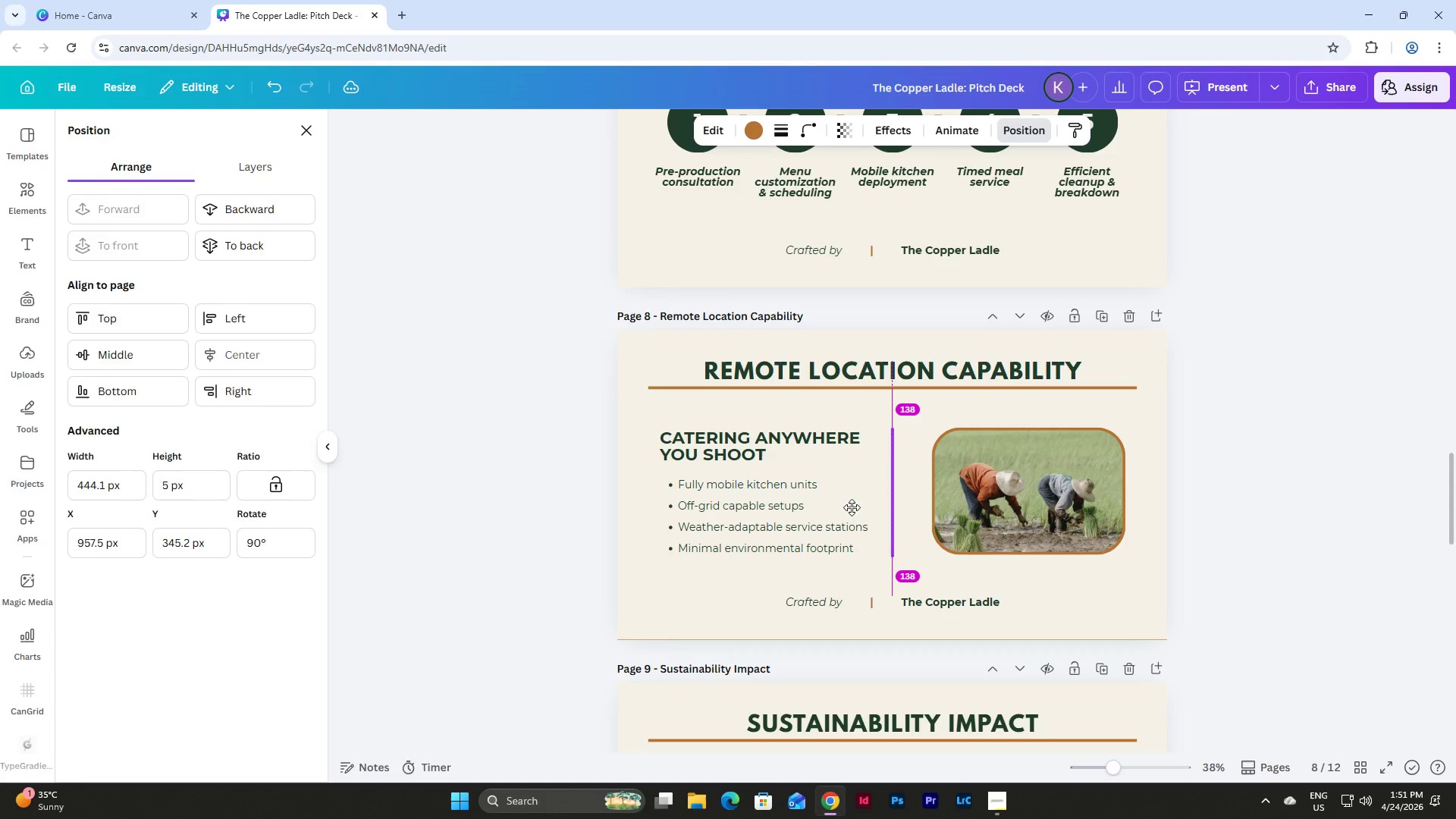 
wait(12.92)
 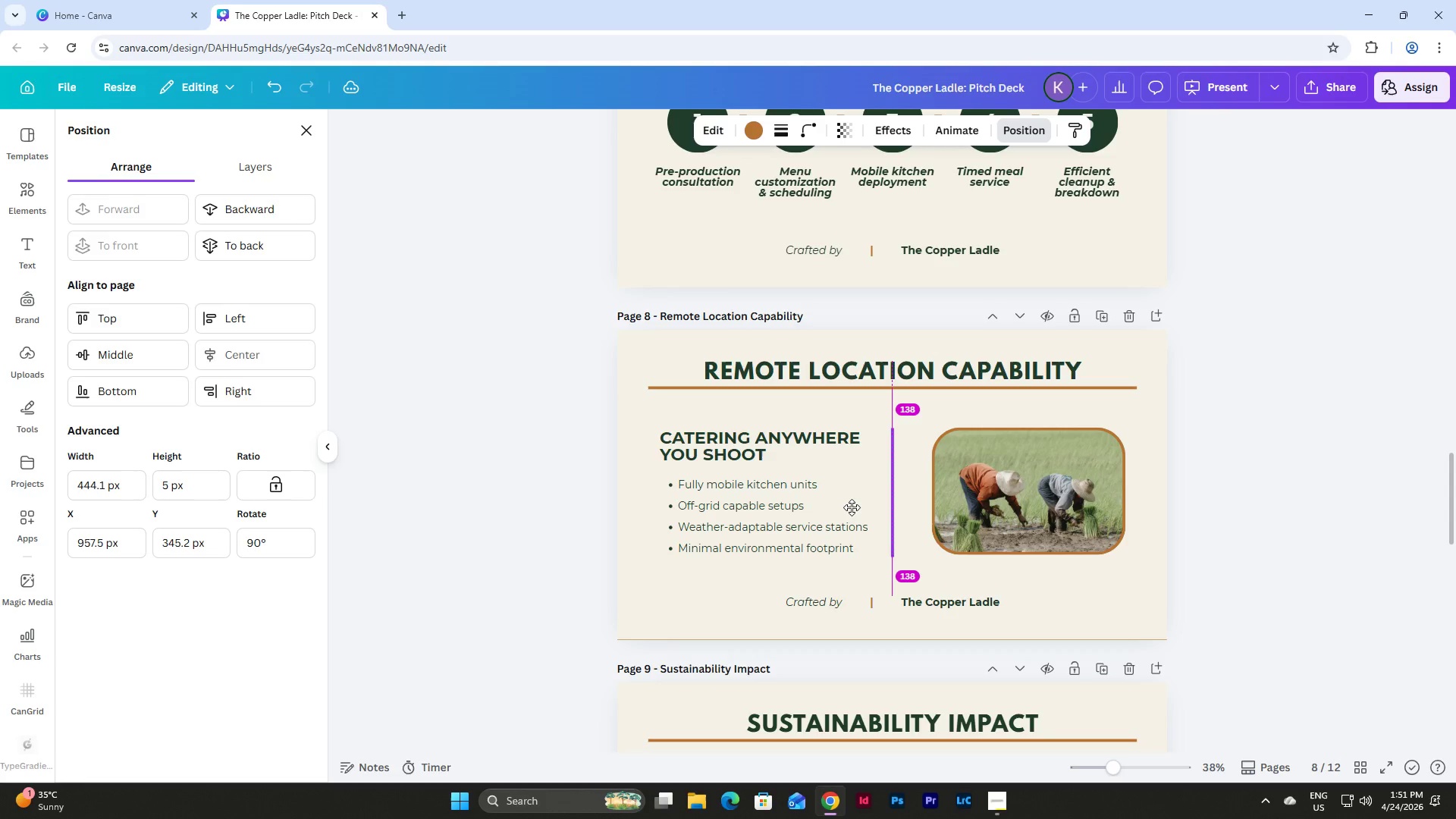 
left_click([978, 571])
 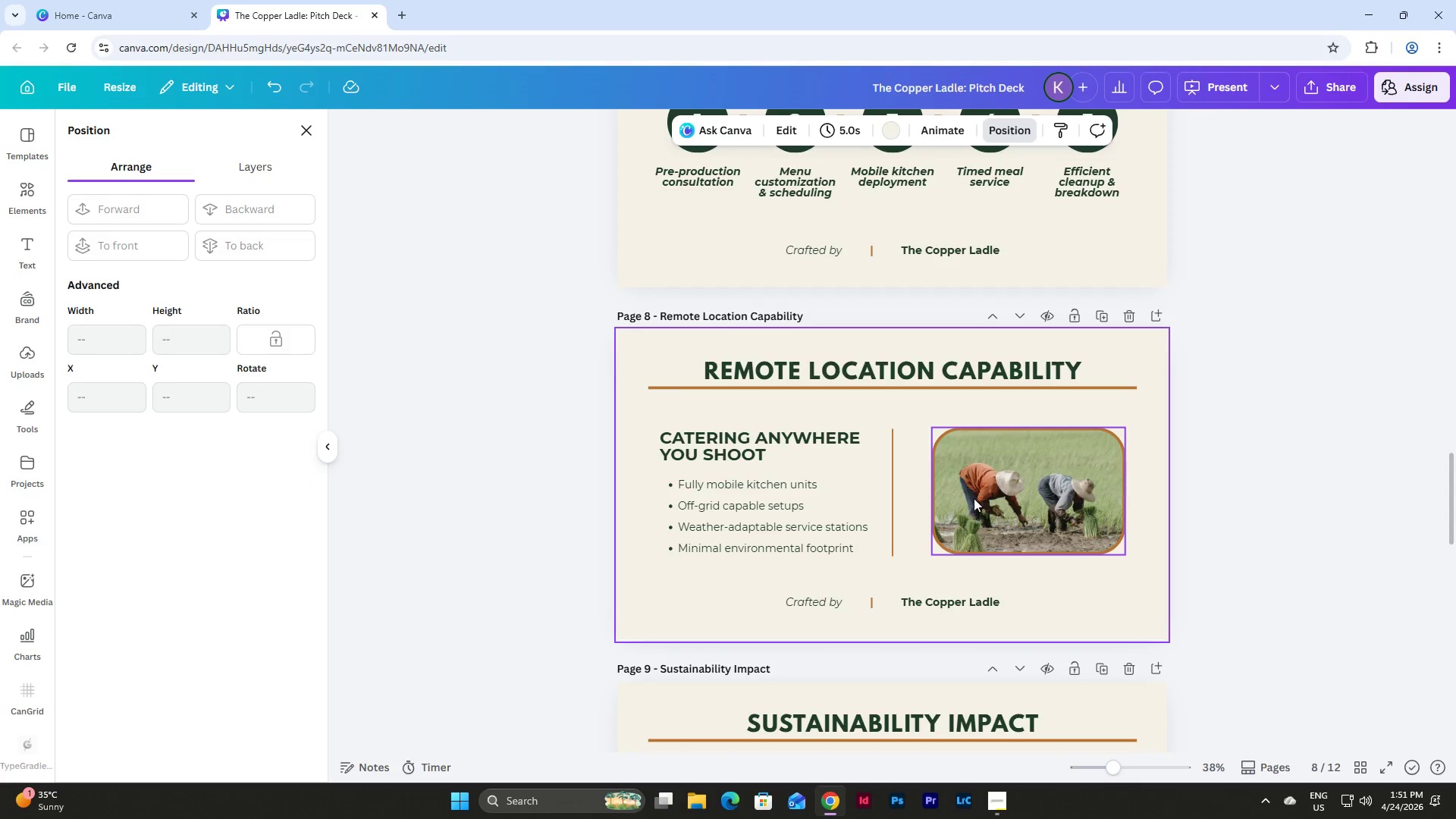 
left_click([972, 472])
 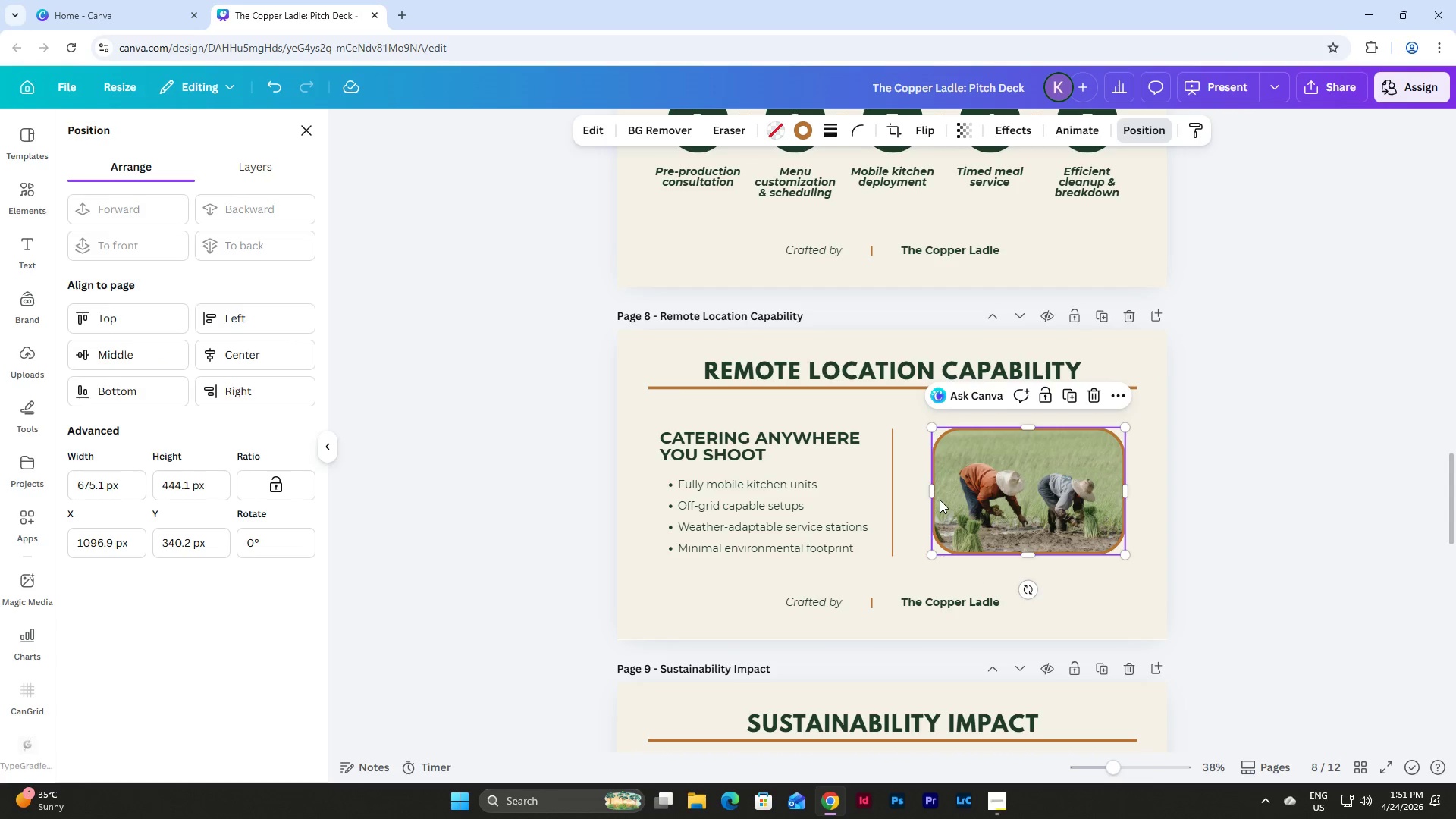 
left_click_drag(start_coordinate=[931, 496], to_coordinate=[916, 495])
 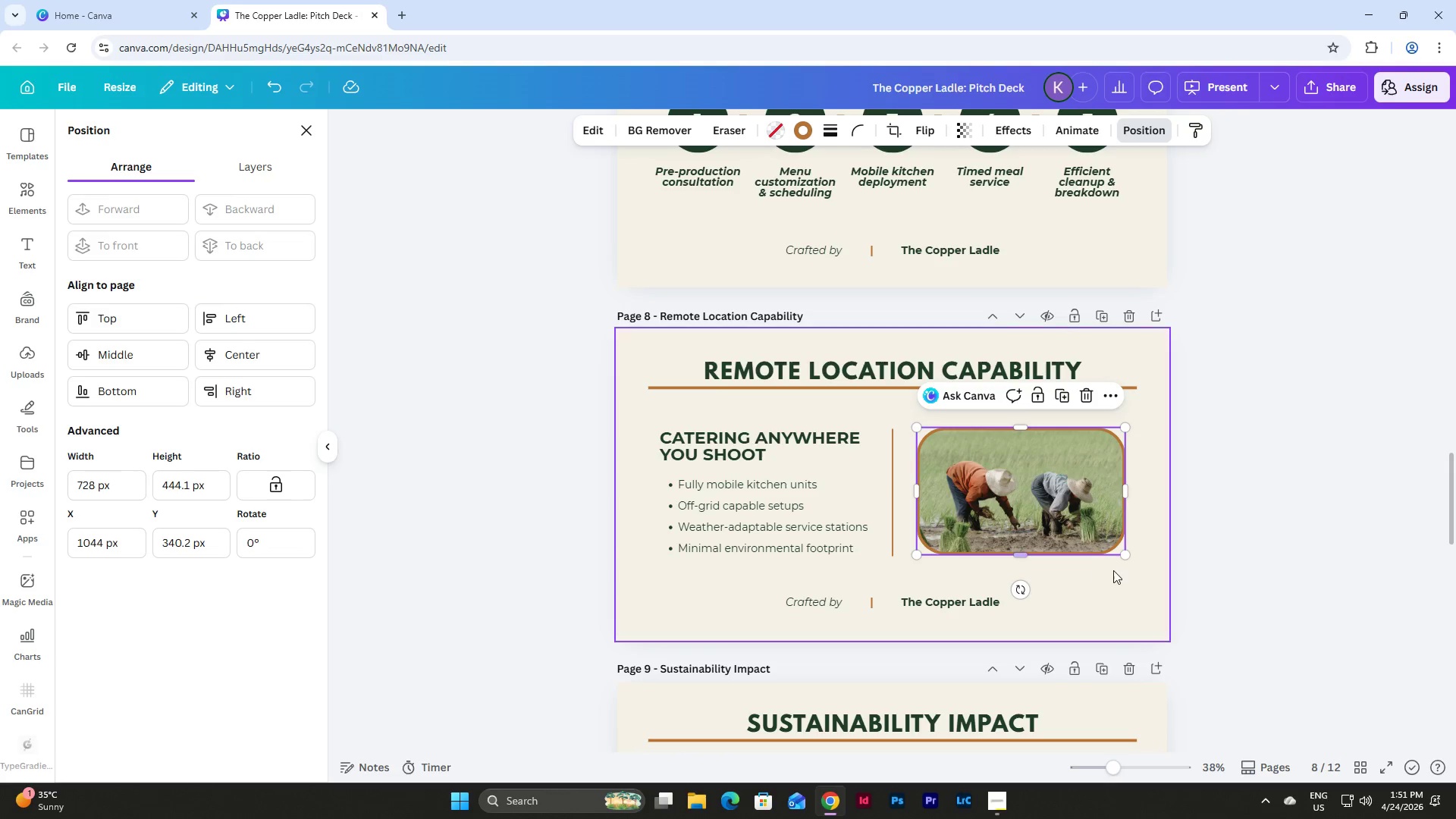 
left_click([1119, 572])
 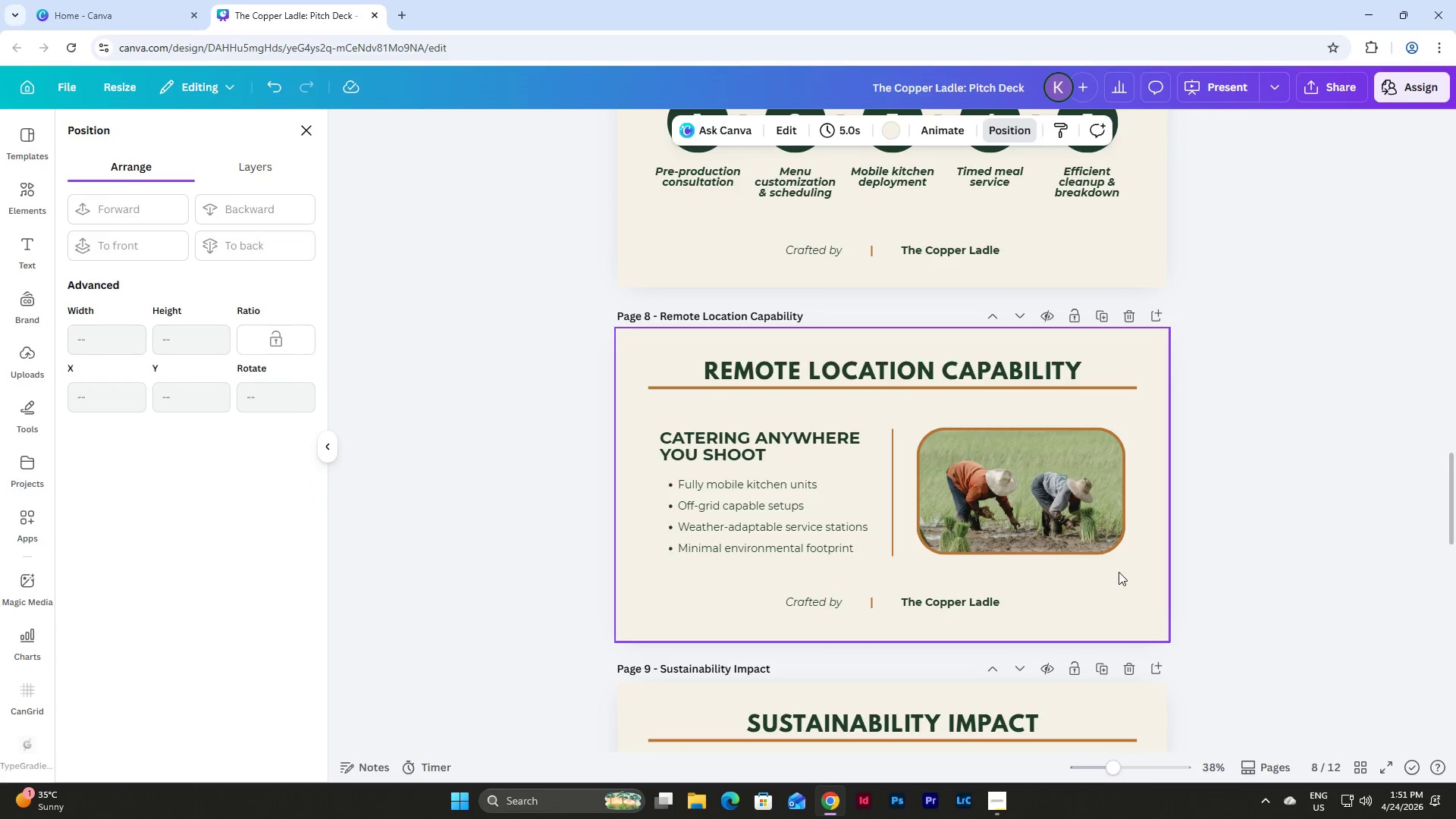 
left_click_drag(start_coordinate=[1119, 572], to_coordinate=[653, 417])
 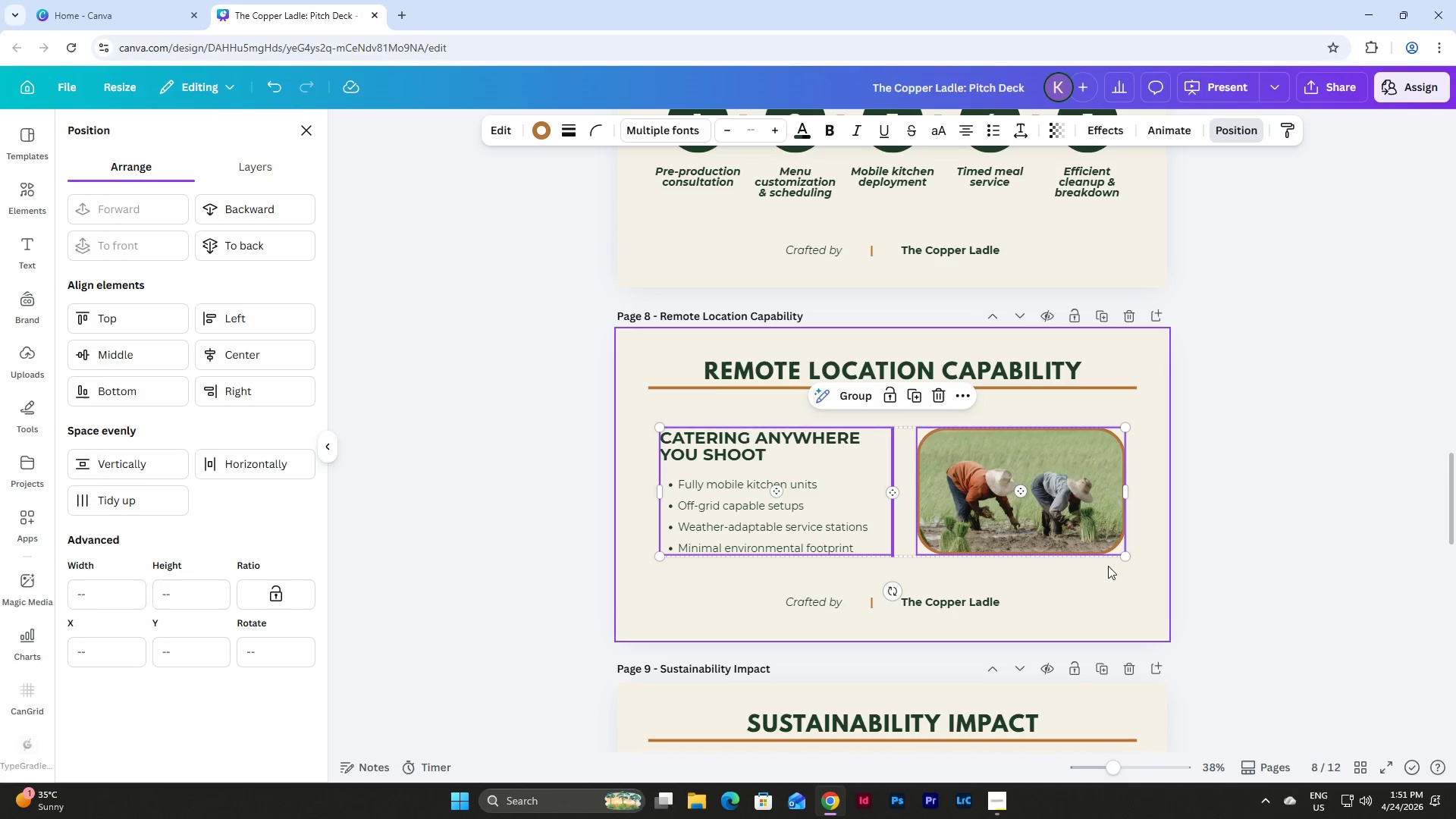 
left_click([1107, 569])
 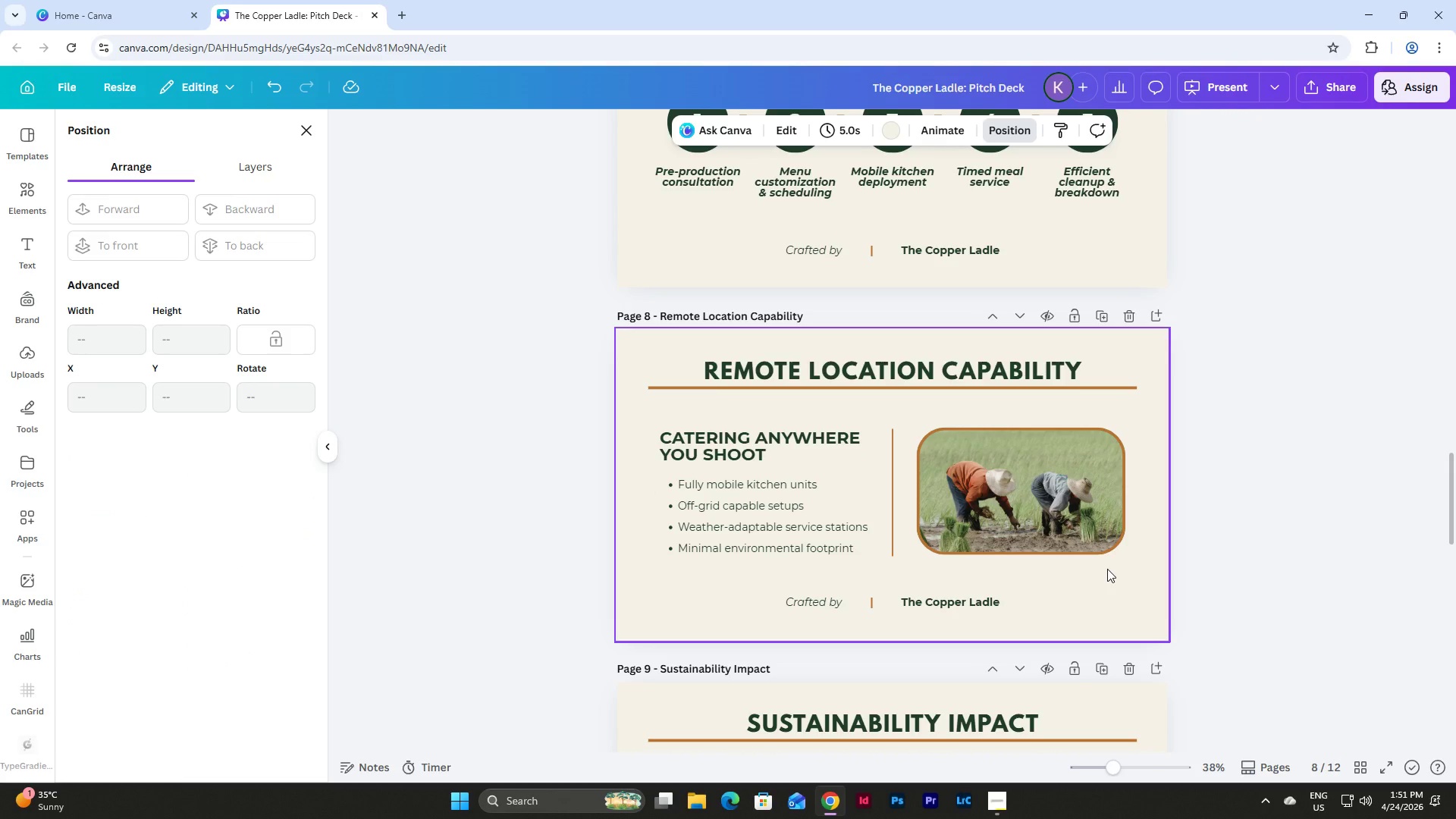 
left_click_drag(start_coordinate=[1107, 569], to_coordinate=[690, 425])
 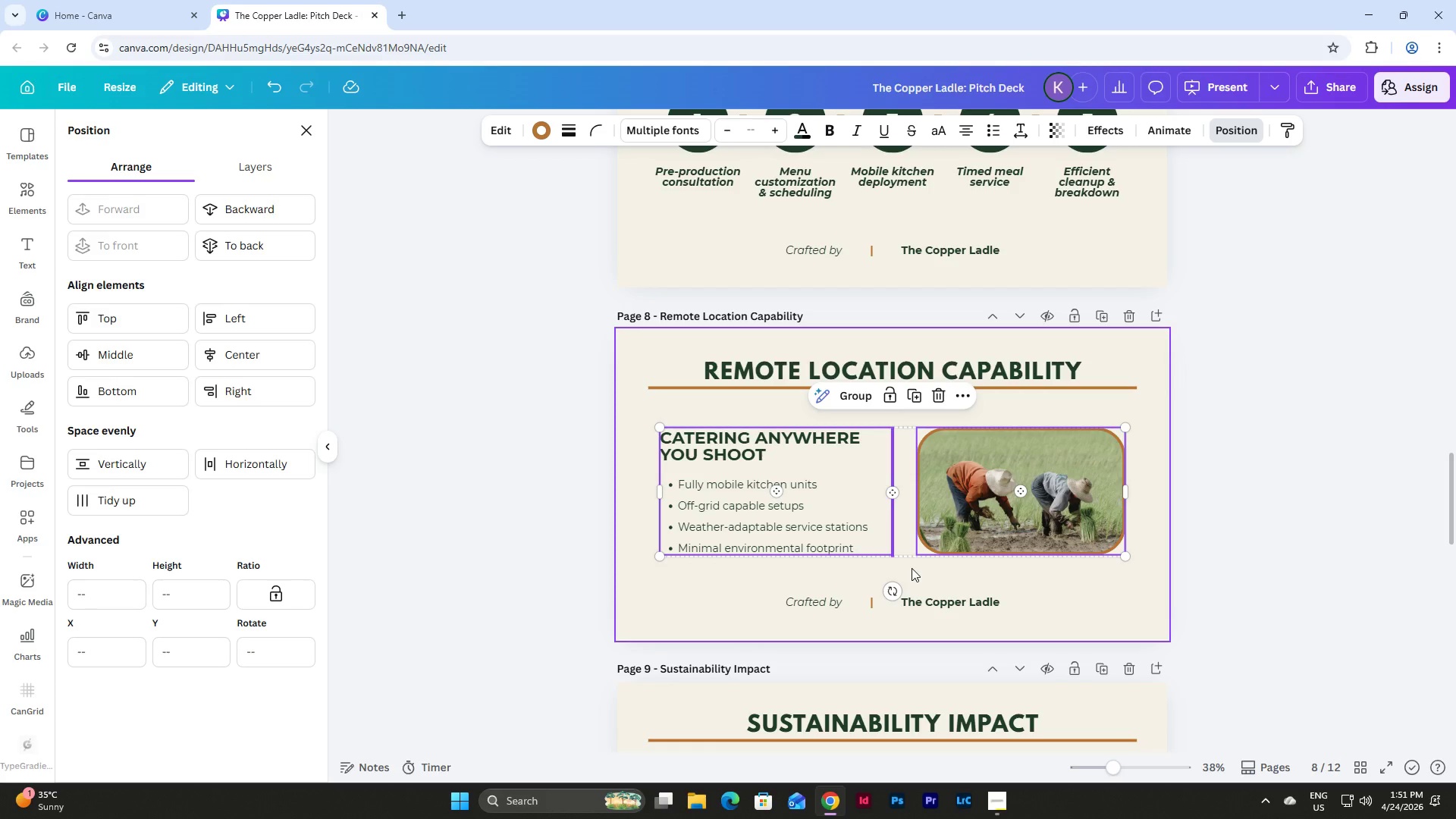 
left_click([912, 568])
 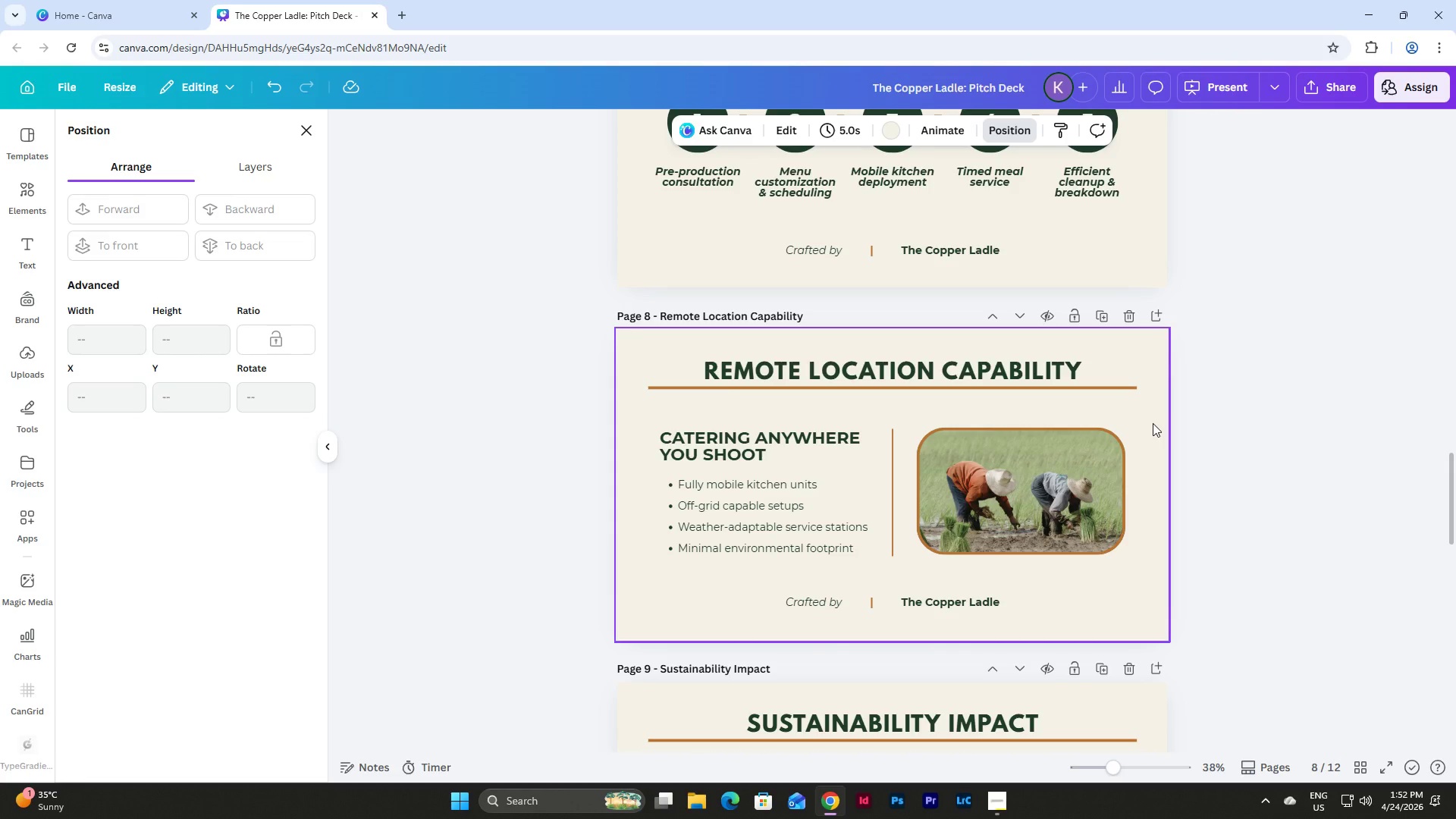 
wait(42.83)
 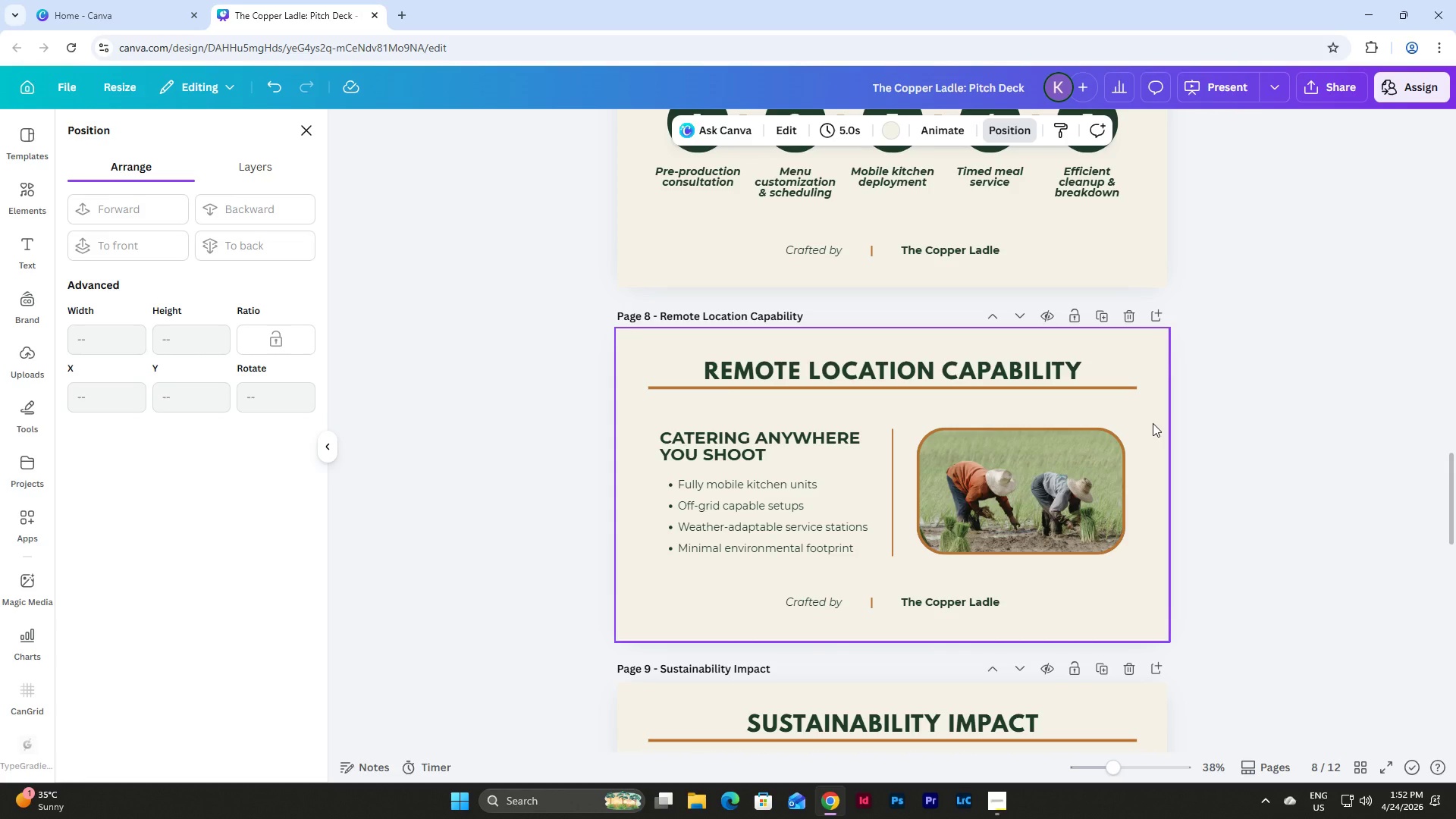 
left_click([29, 199])
 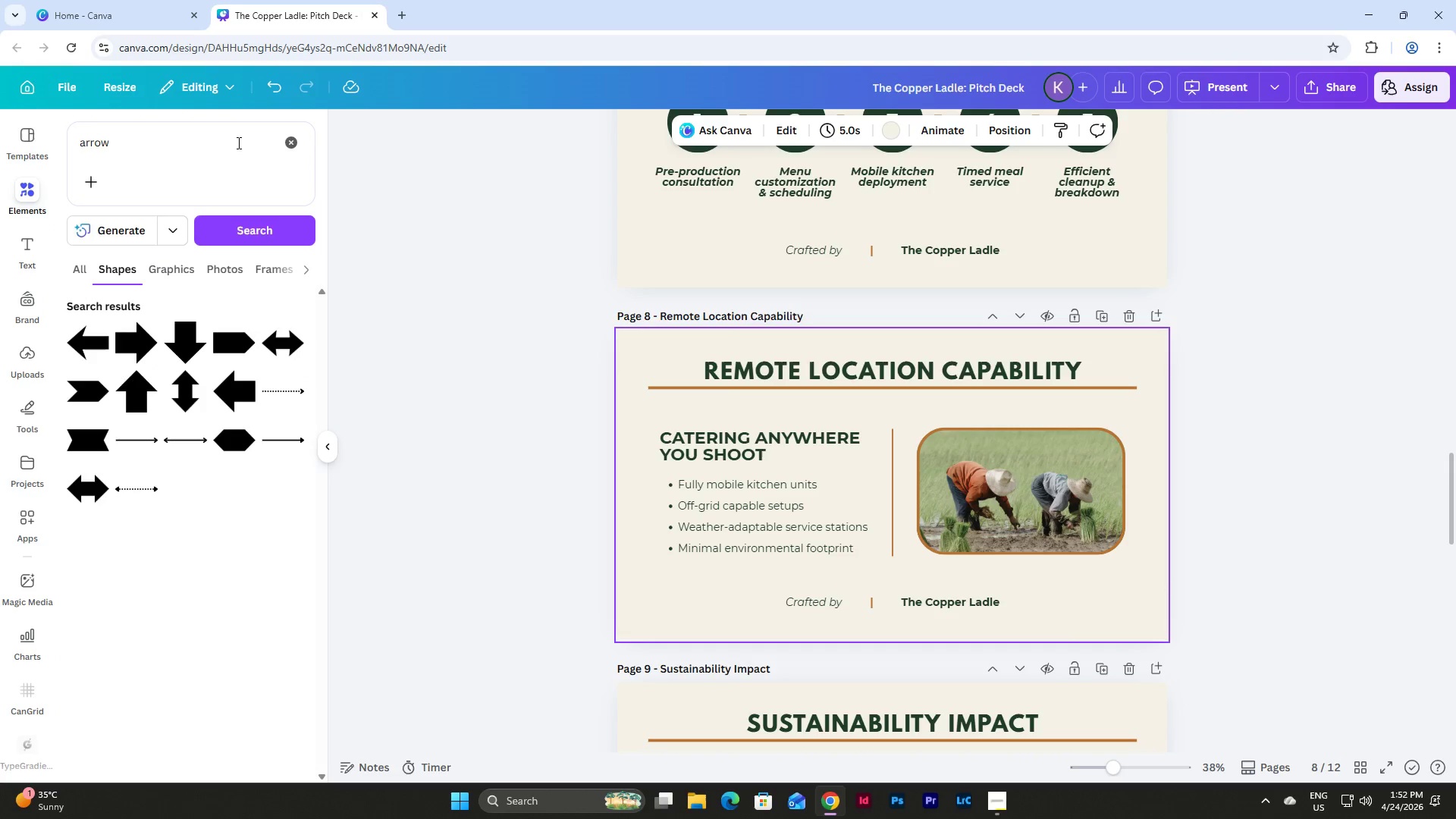 
left_click([286, 139])
 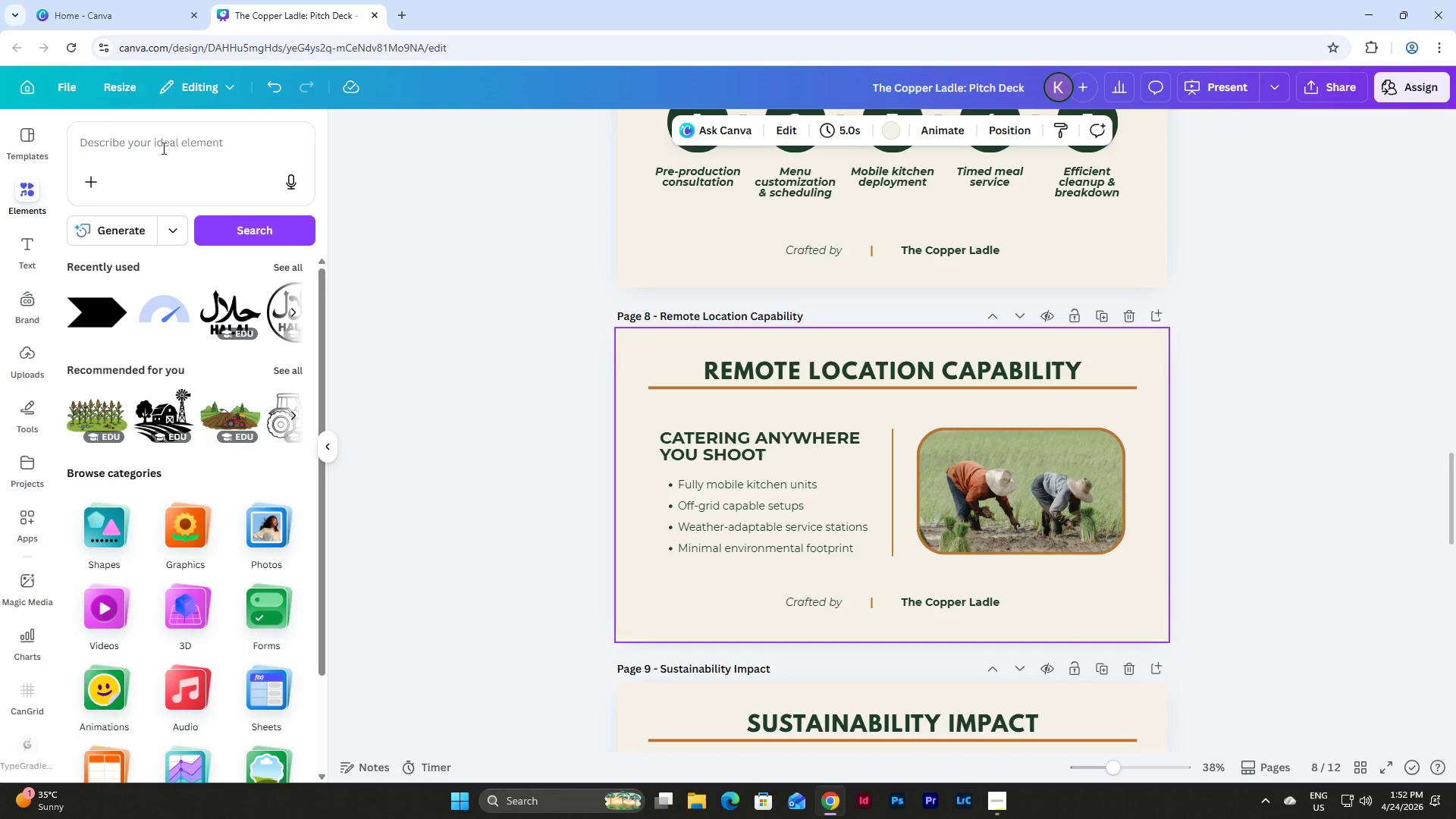 
left_click([162, 148])
 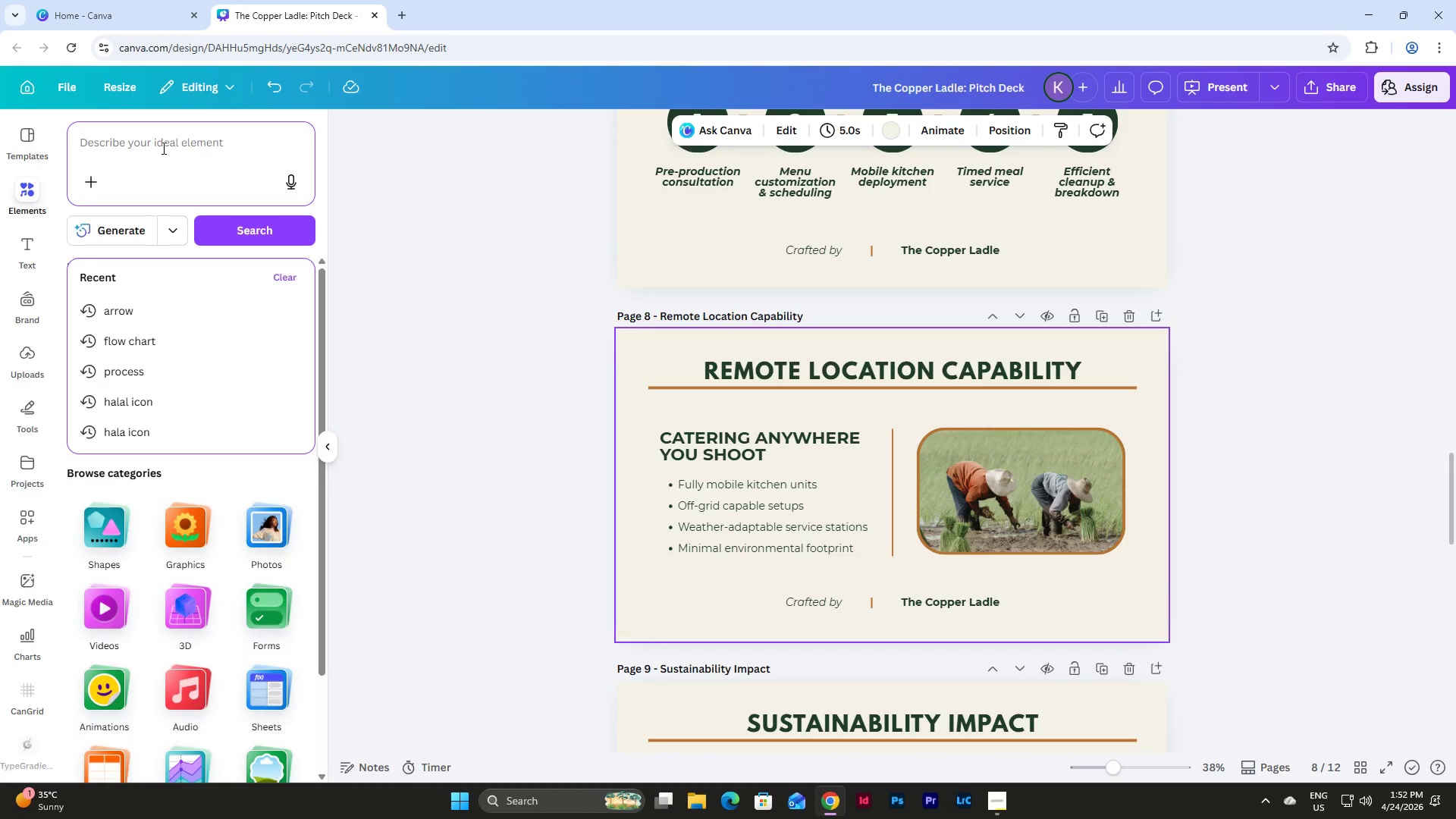 
type(mobile kic)
key(Backspace)
type(tchen unit)
 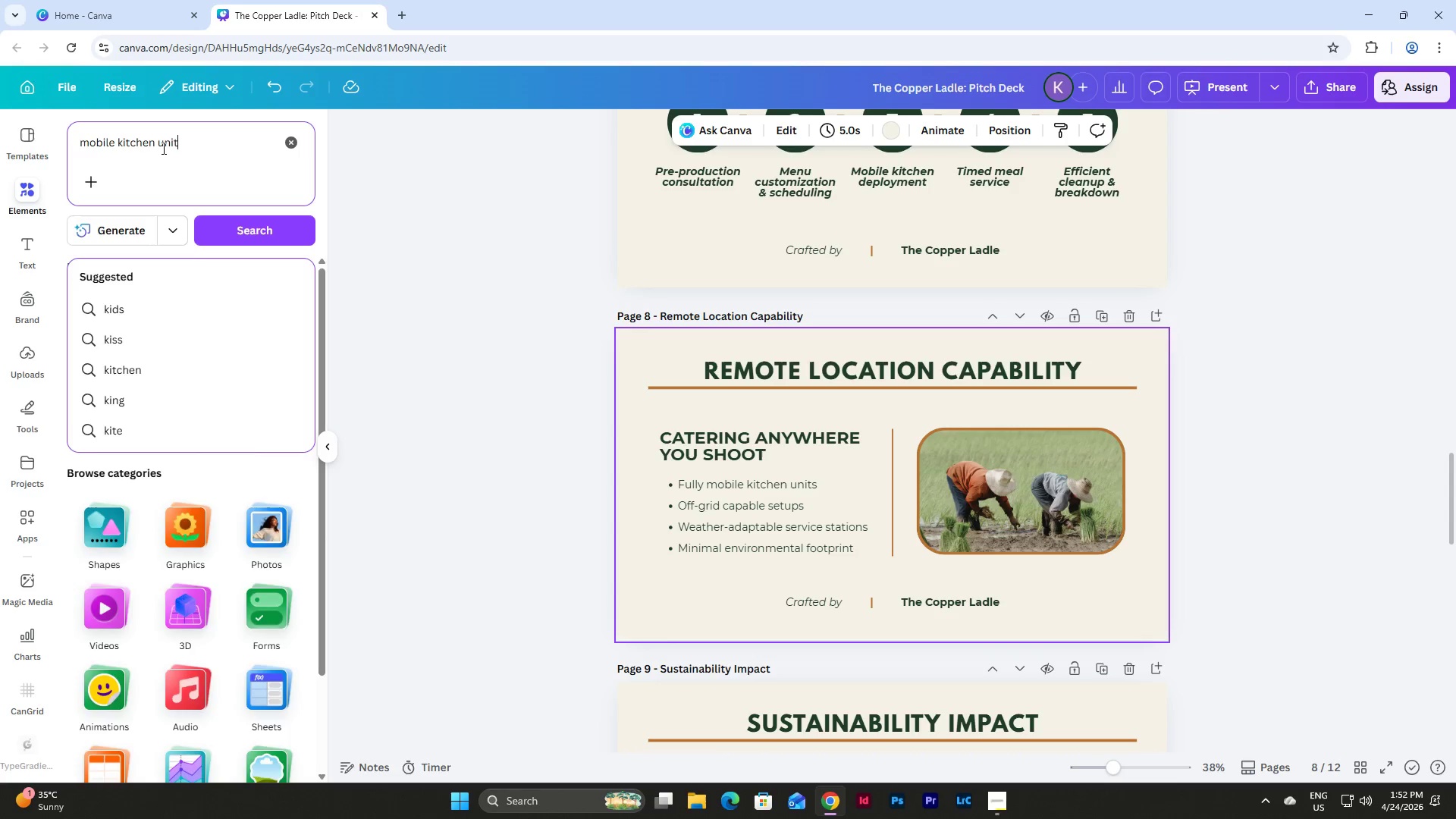 
key(Enter)
 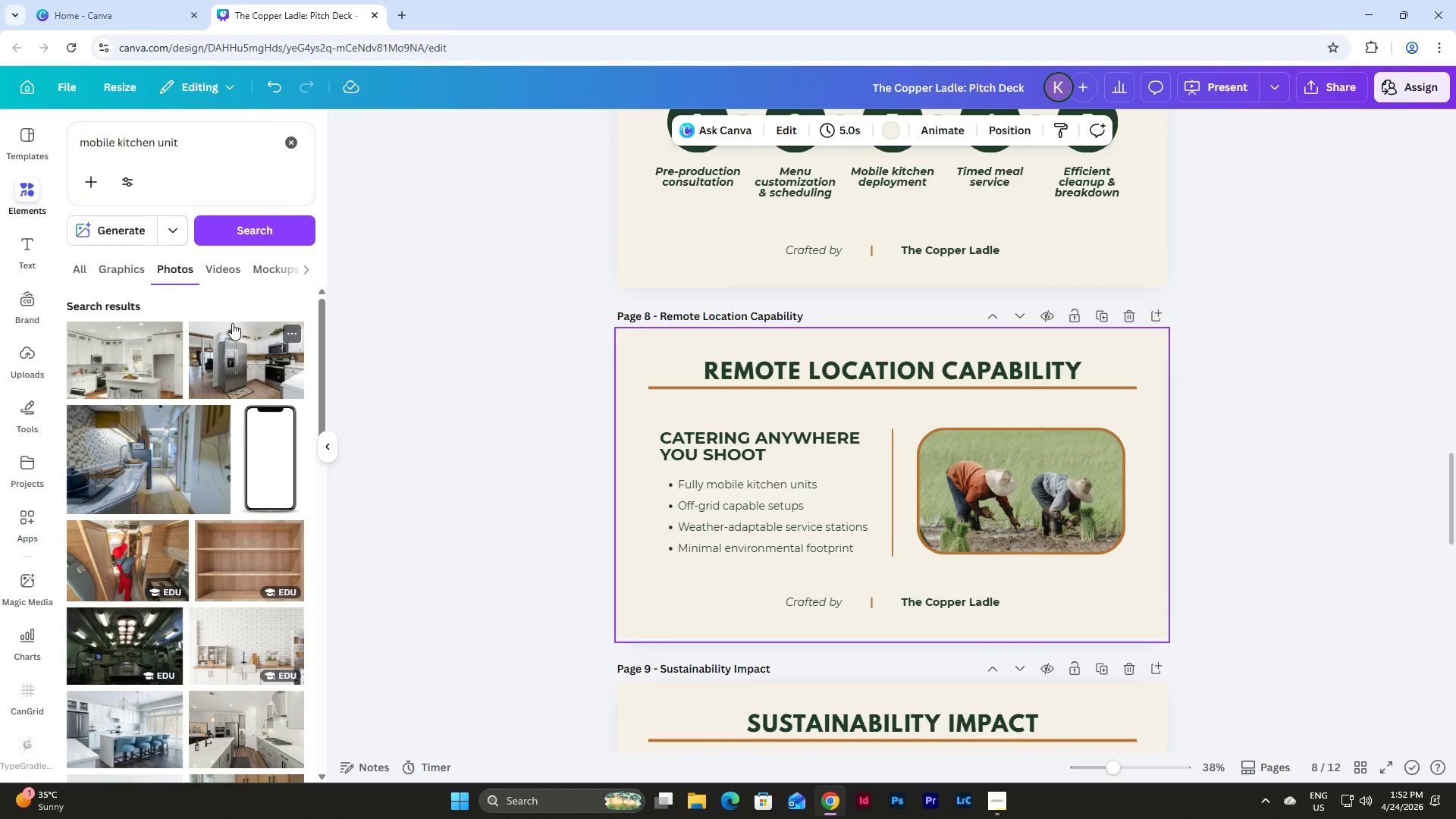 
wait(6.17)
 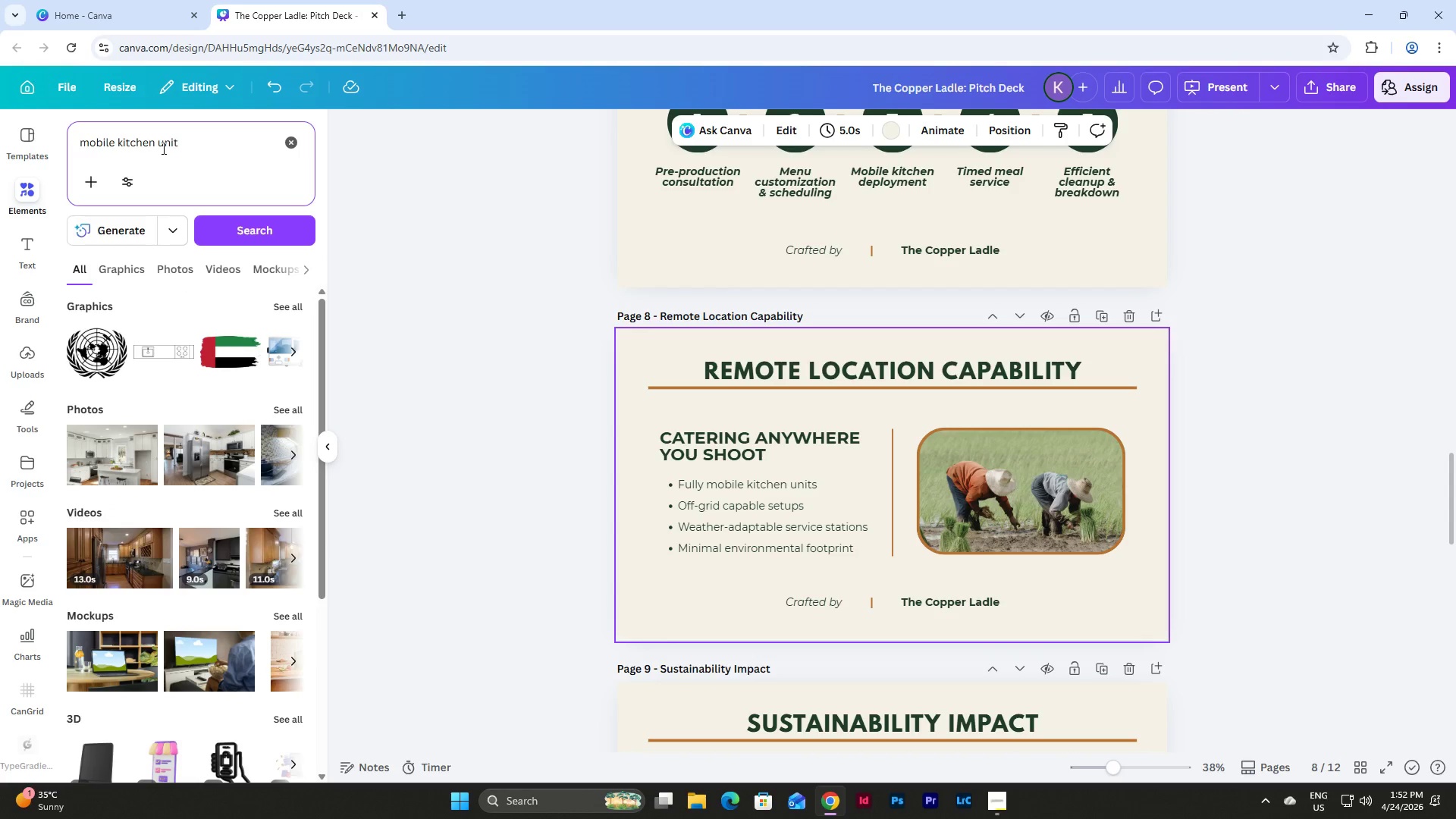 
left_click_drag(start_coordinate=[140, 438], to_coordinate=[979, 497])
 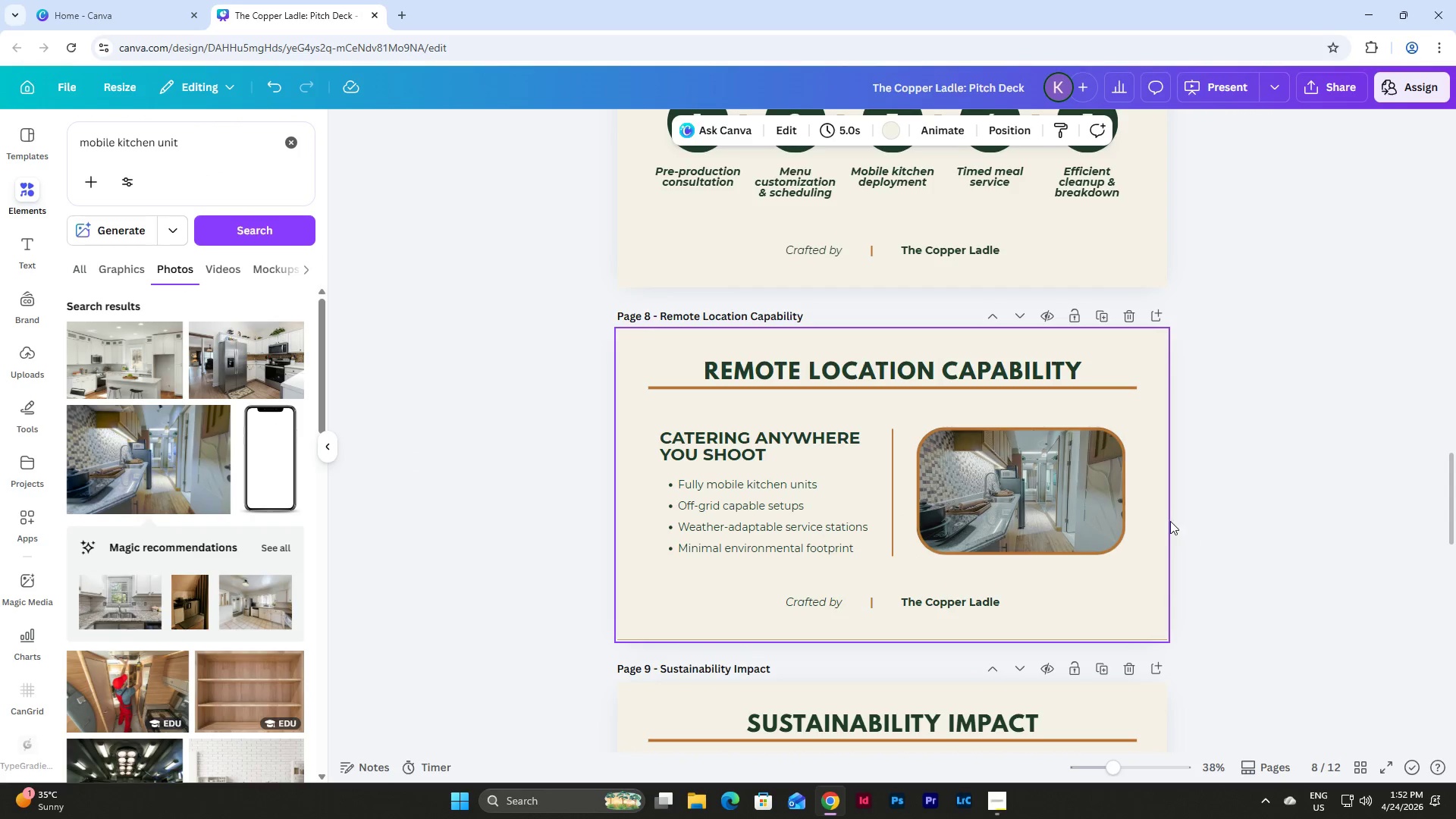 
left_click([1170, 521])
 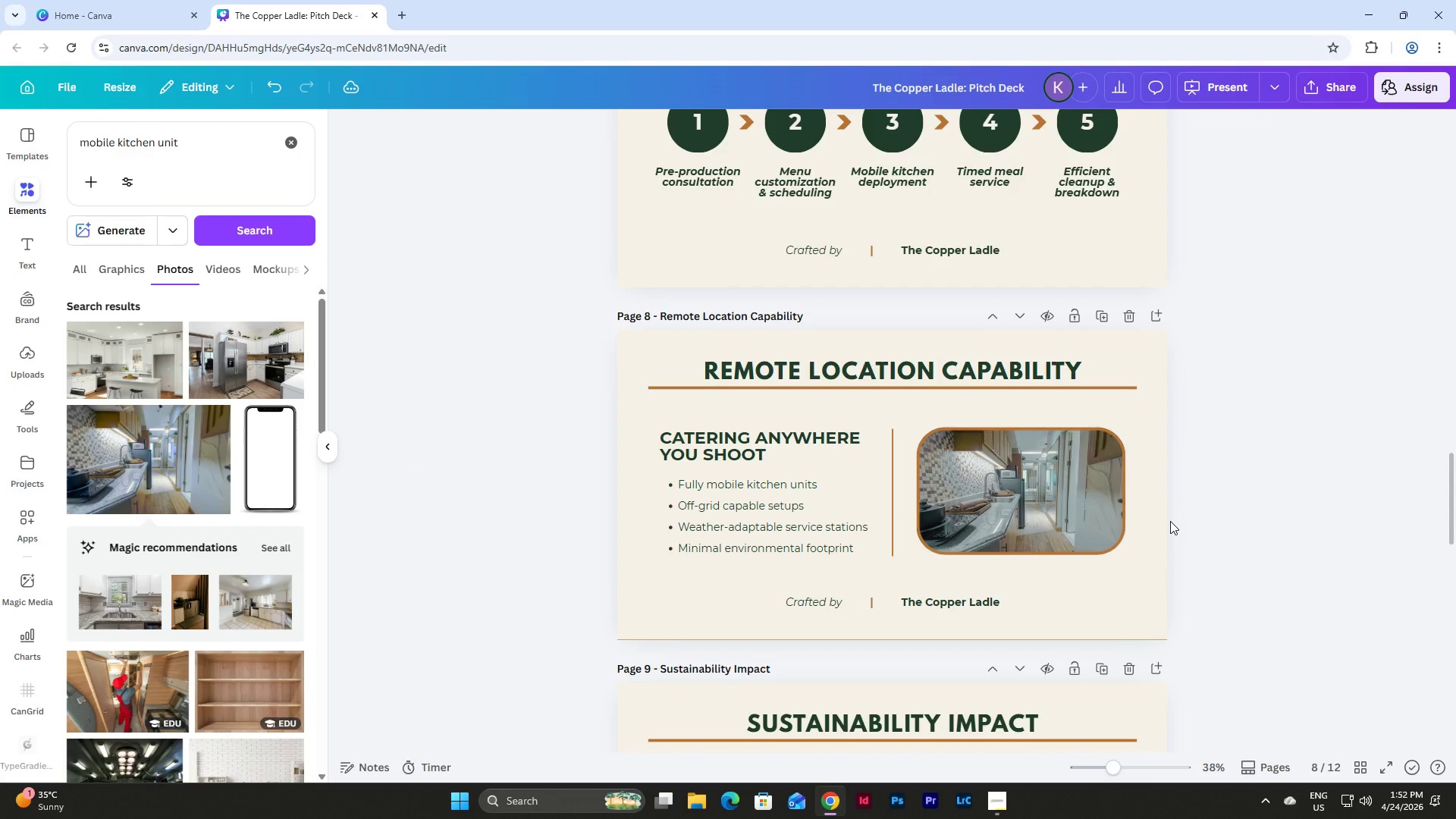 
scroll: coordinate [1170, 521], scroll_direction: down, amount: 3.0
 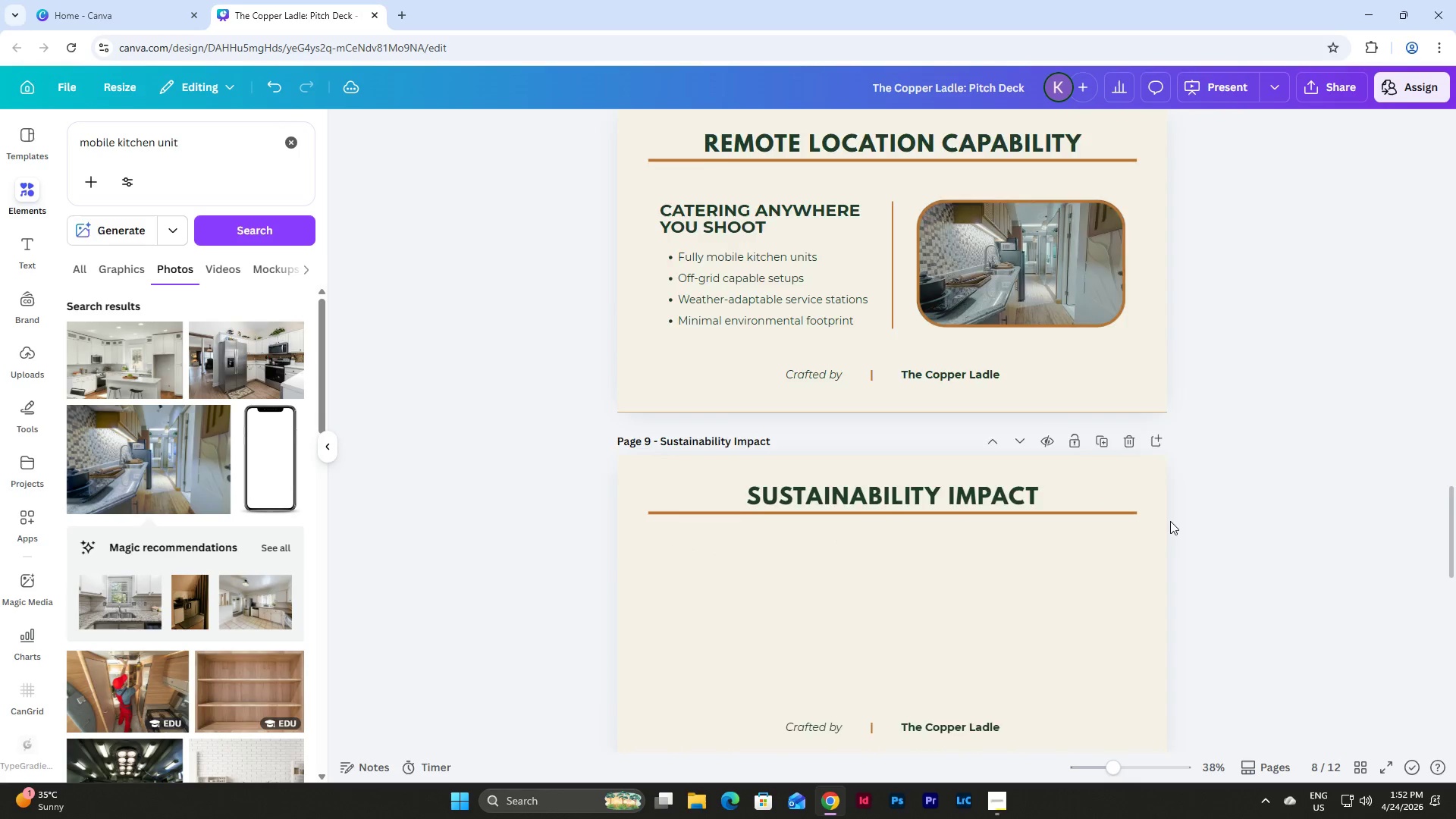 
scroll: coordinate [1170, 521], scroll_direction: up, amount: 5.0
 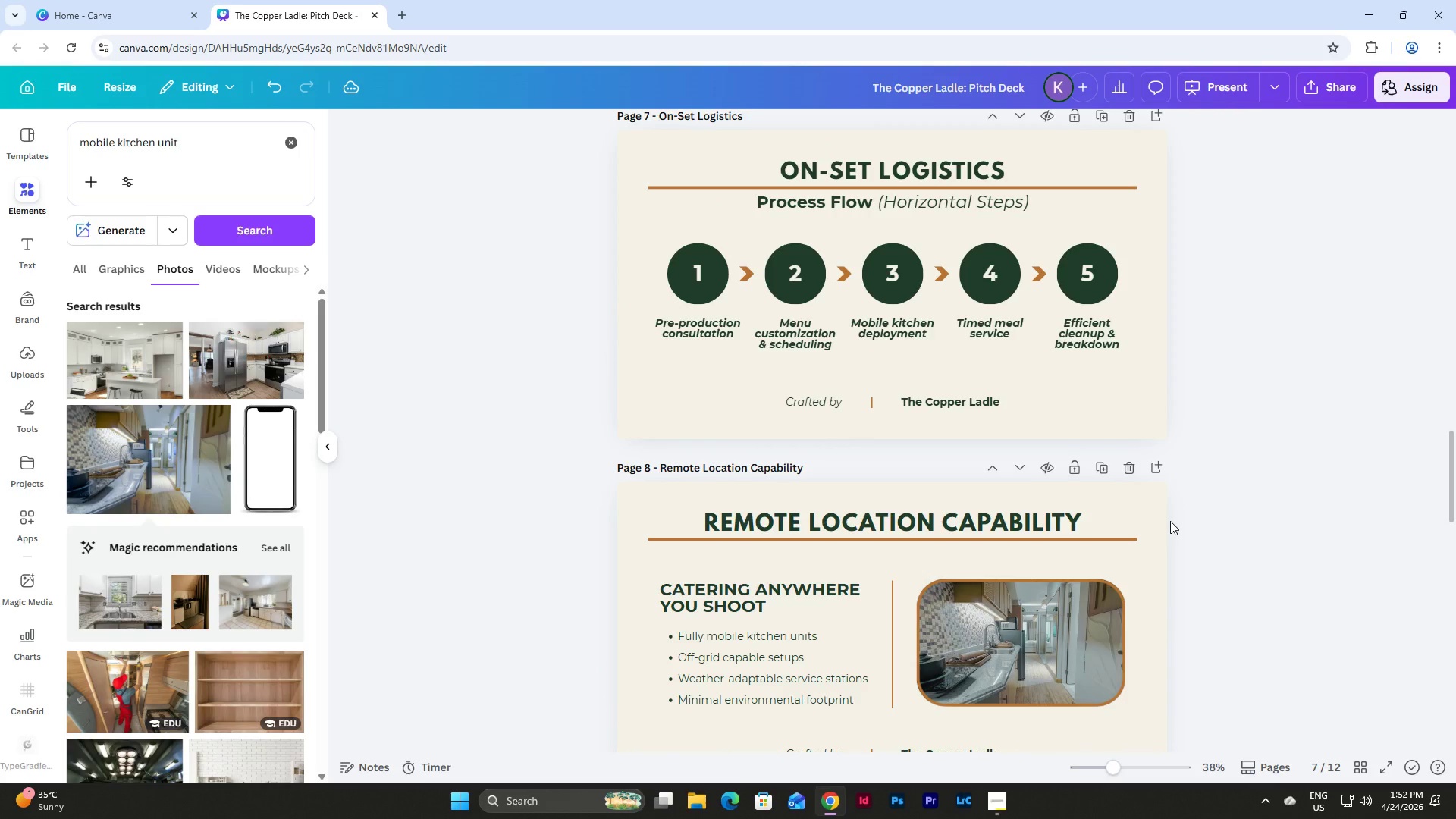 
scroll: coordinate [1170, 521], scroll_direction: down, amount: 2.0
 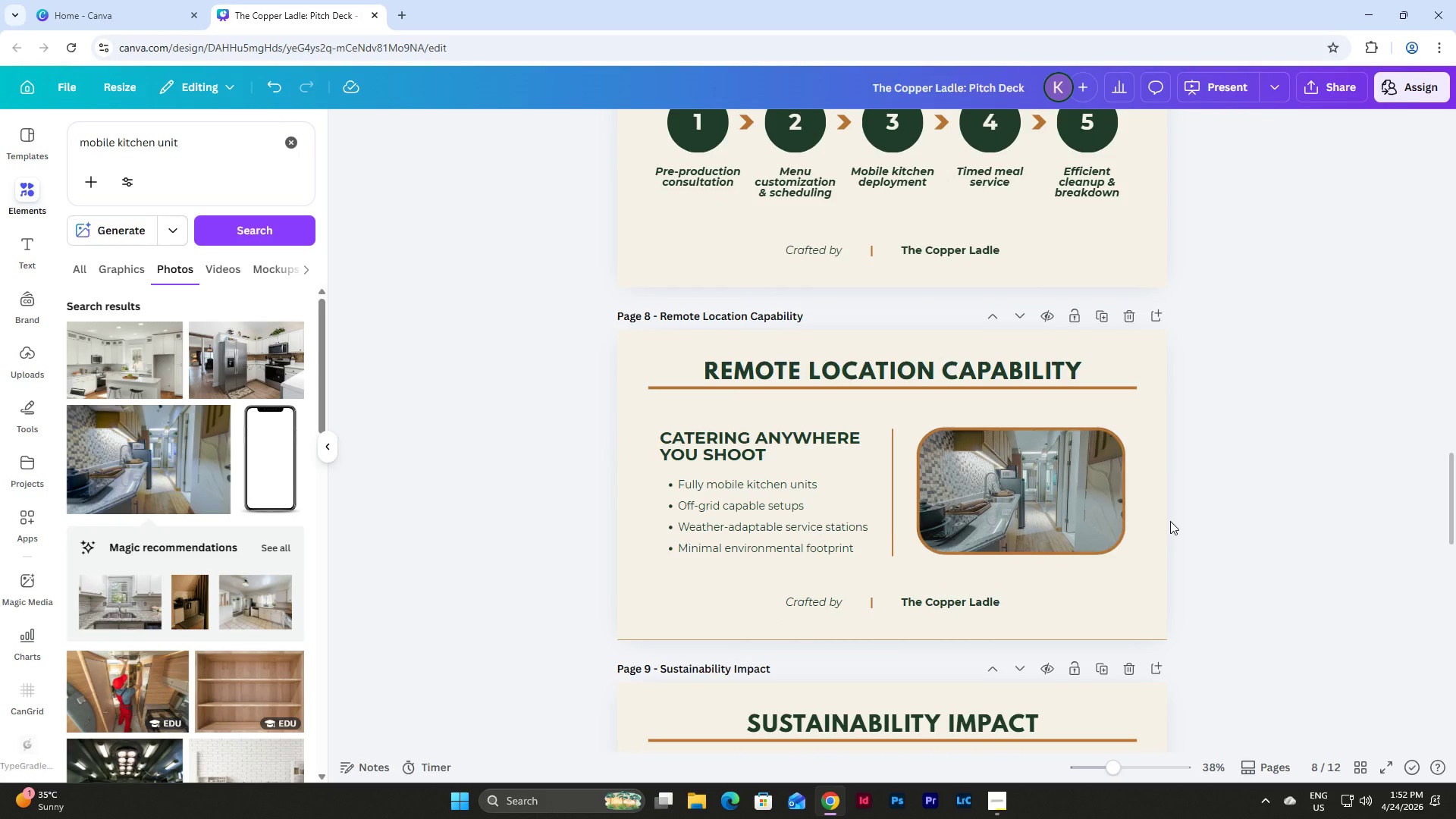 
scroll: coordinate [1171, 521], scroll_direction: up, amount: 20.0
 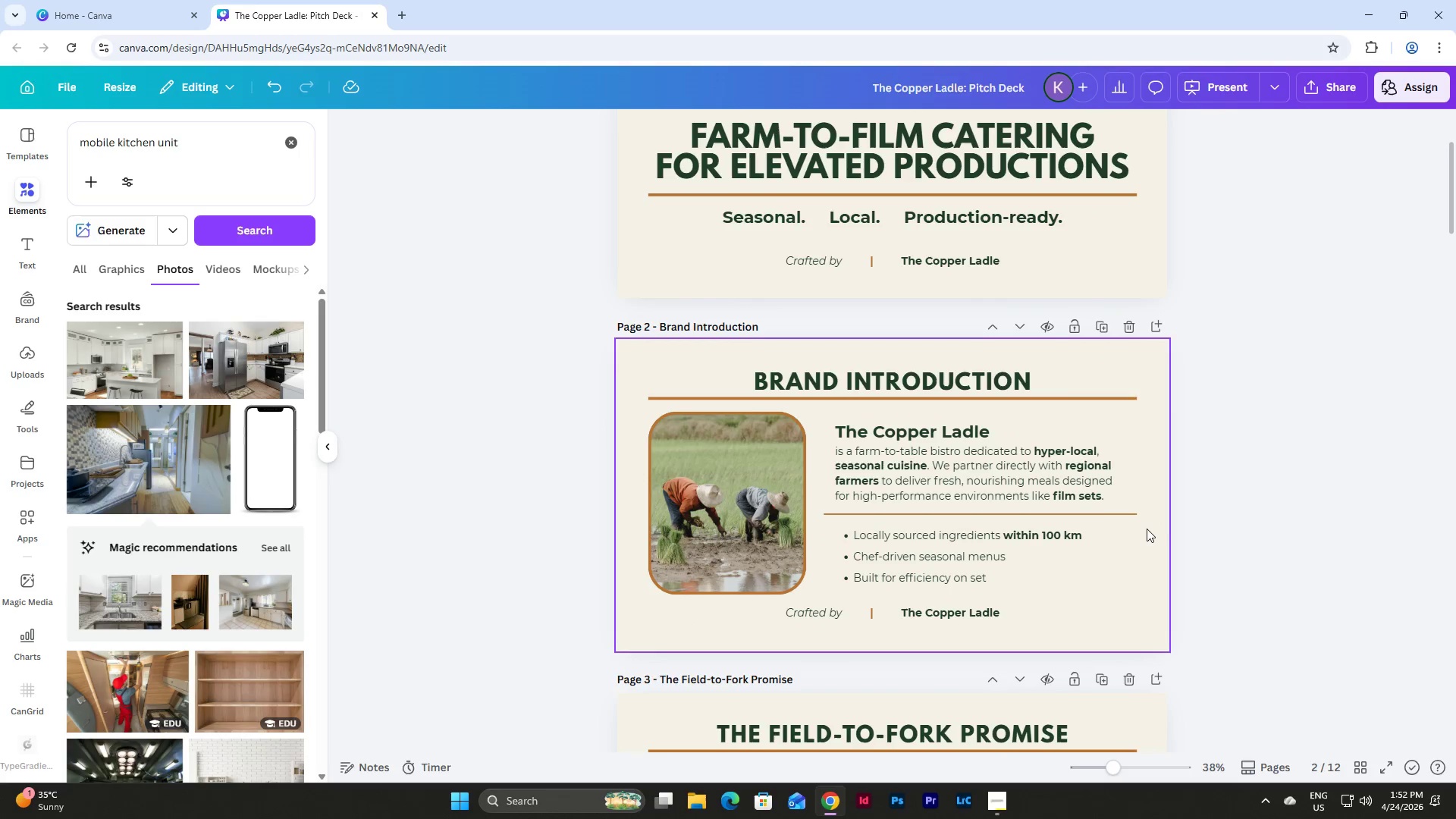 
left_click_drag(start_coordinate=[1146, 524], to_coordinate=[1141, 518])
 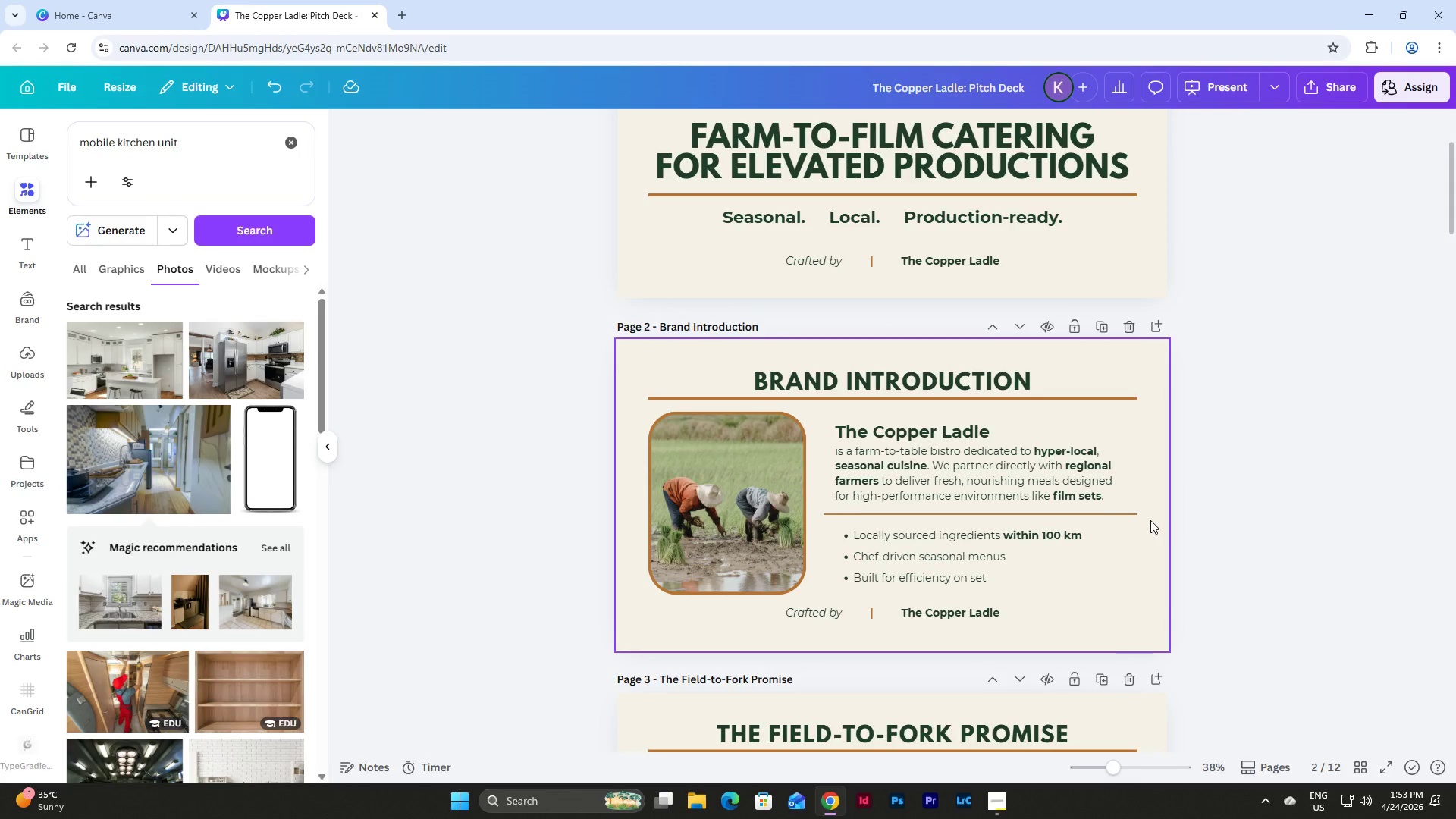 
left_click([1153, 523])
 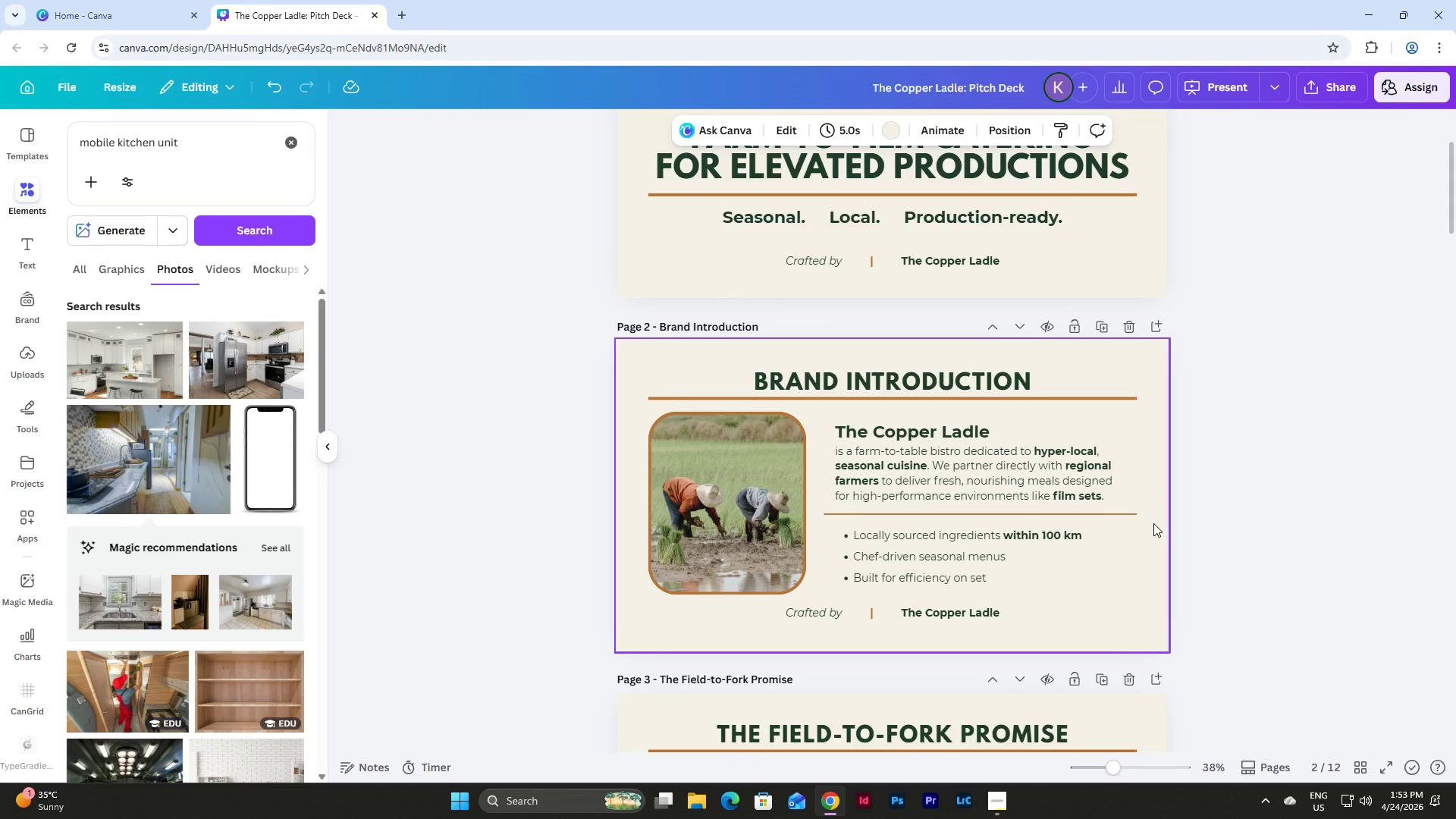 
scroll: coordinate [1153, 523], scroll_direction: down, amount: 5.0
 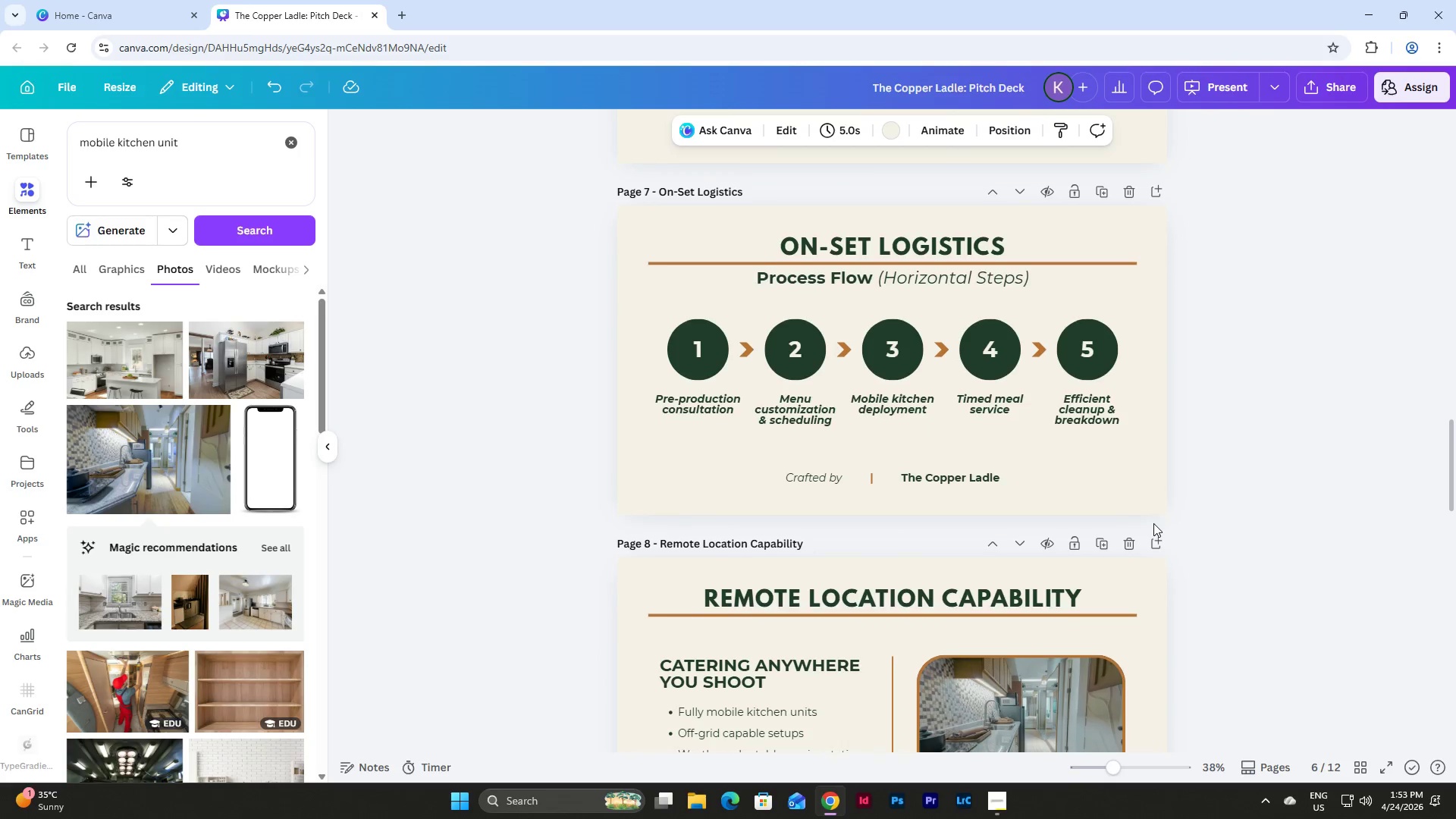 
scroll: coordinate [1153, 523], scroll_direction: up, amount: 3.0
 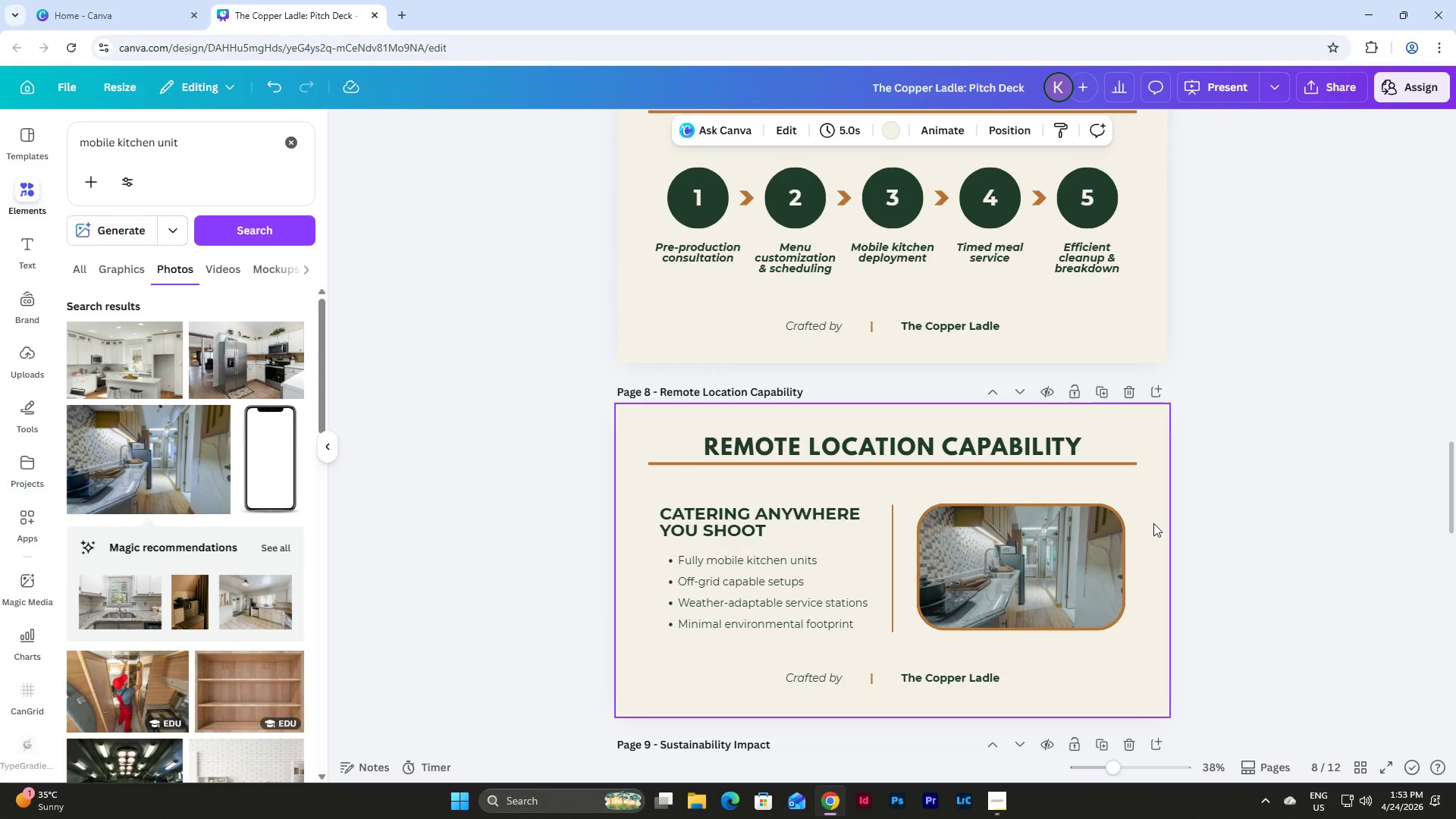 
left_click([1153, 523])
 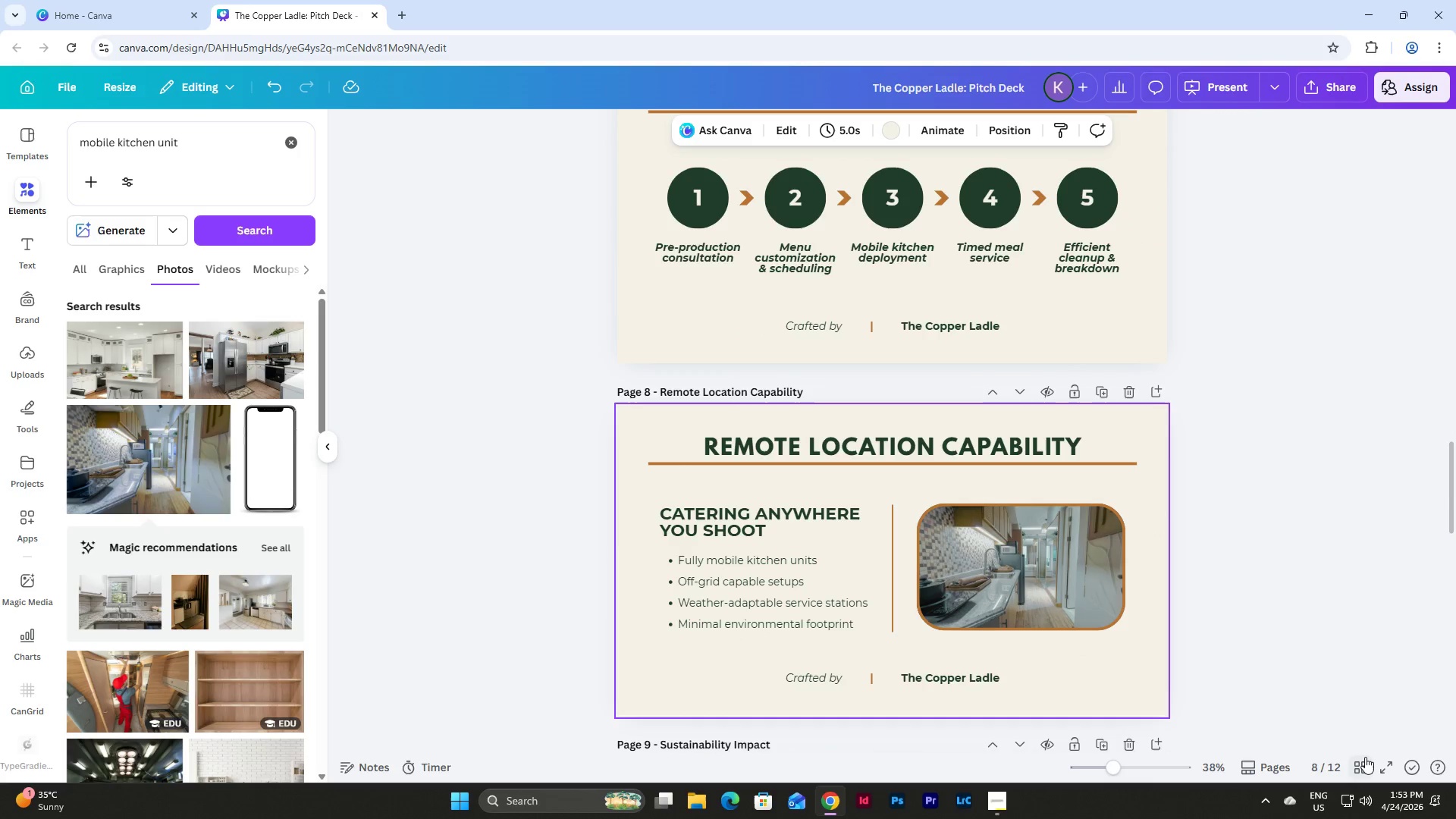 
left_click([1365, 757])
 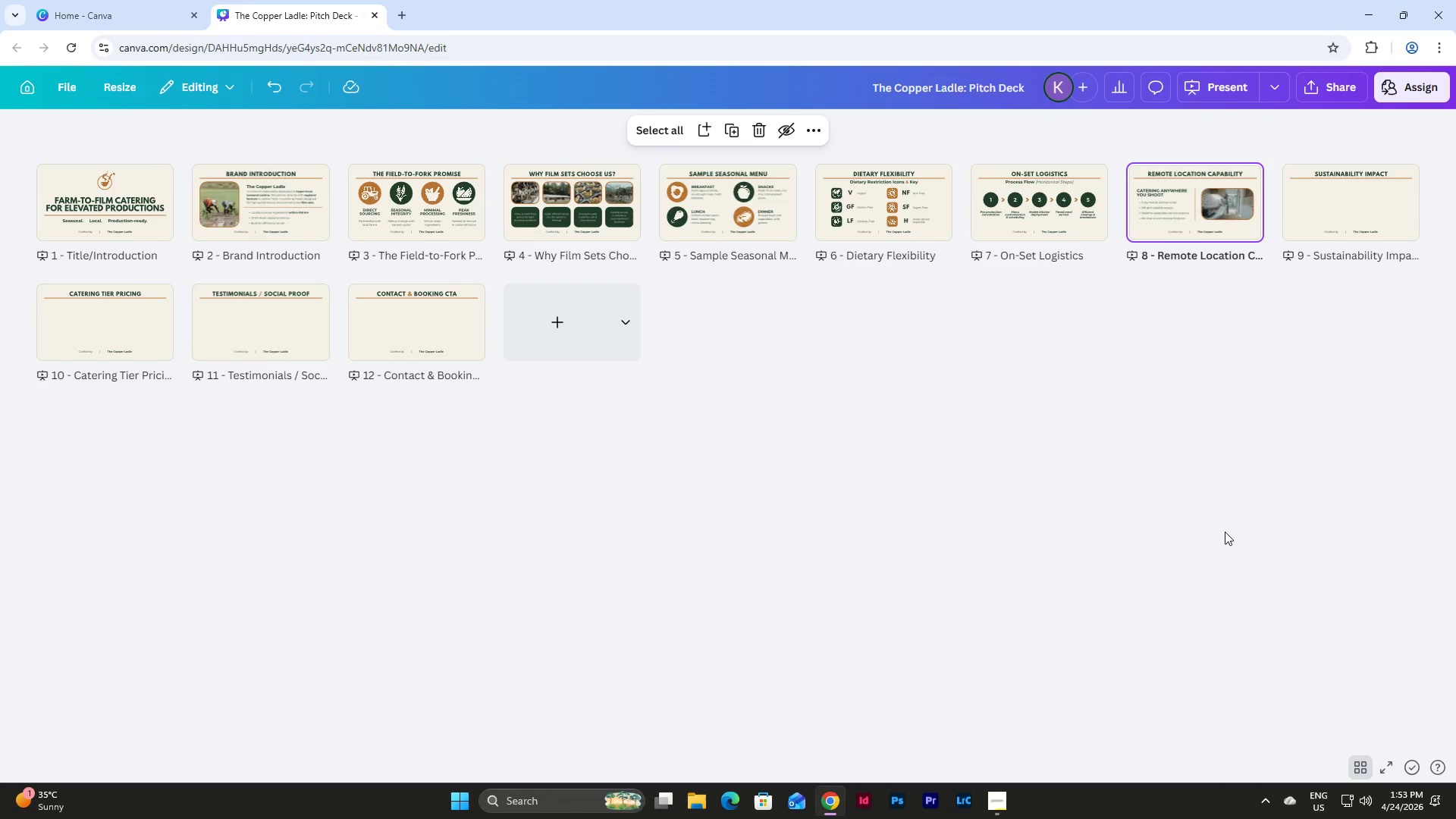 
wait(15.39)
 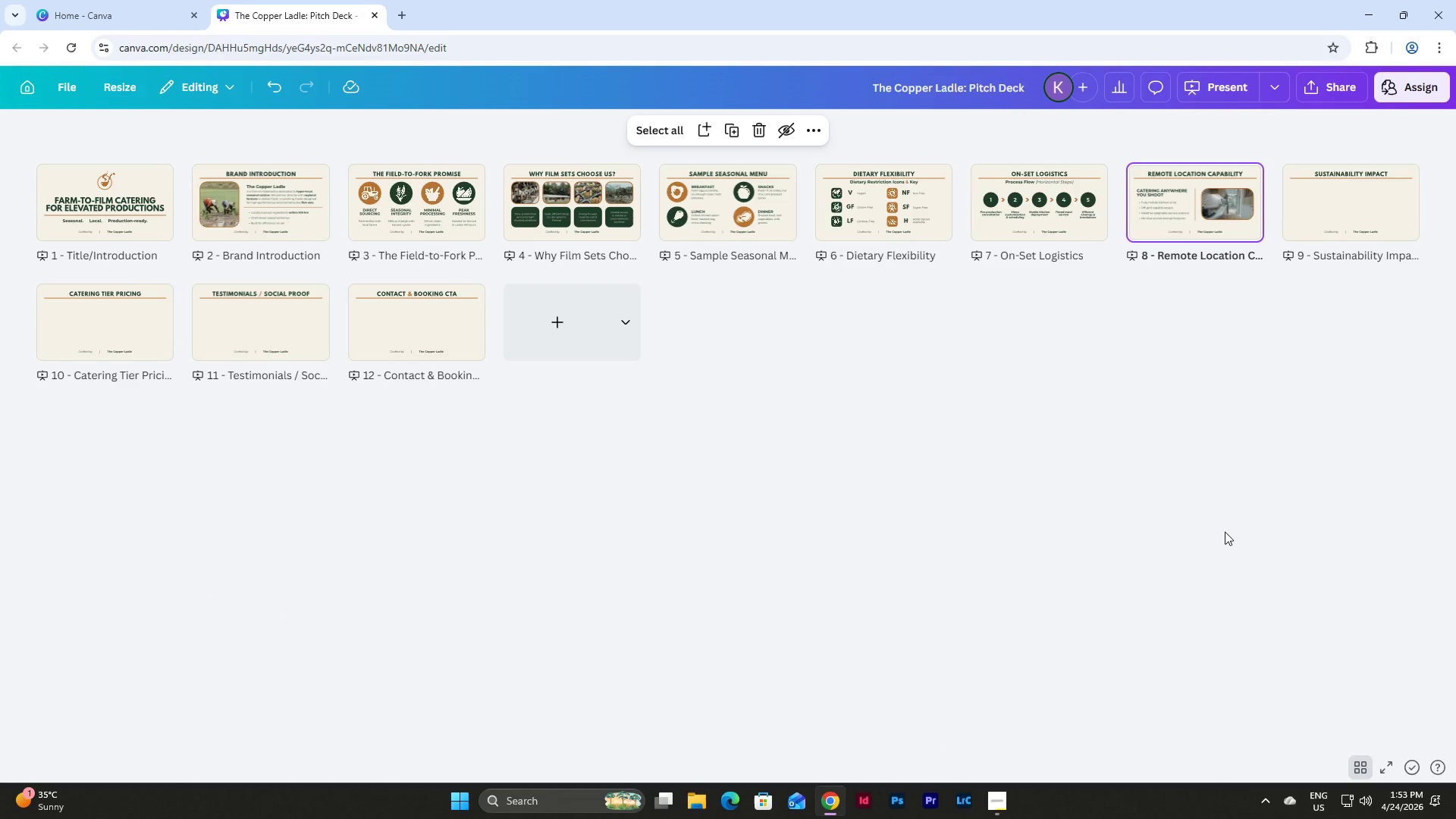 
left_click([1212, 215])
 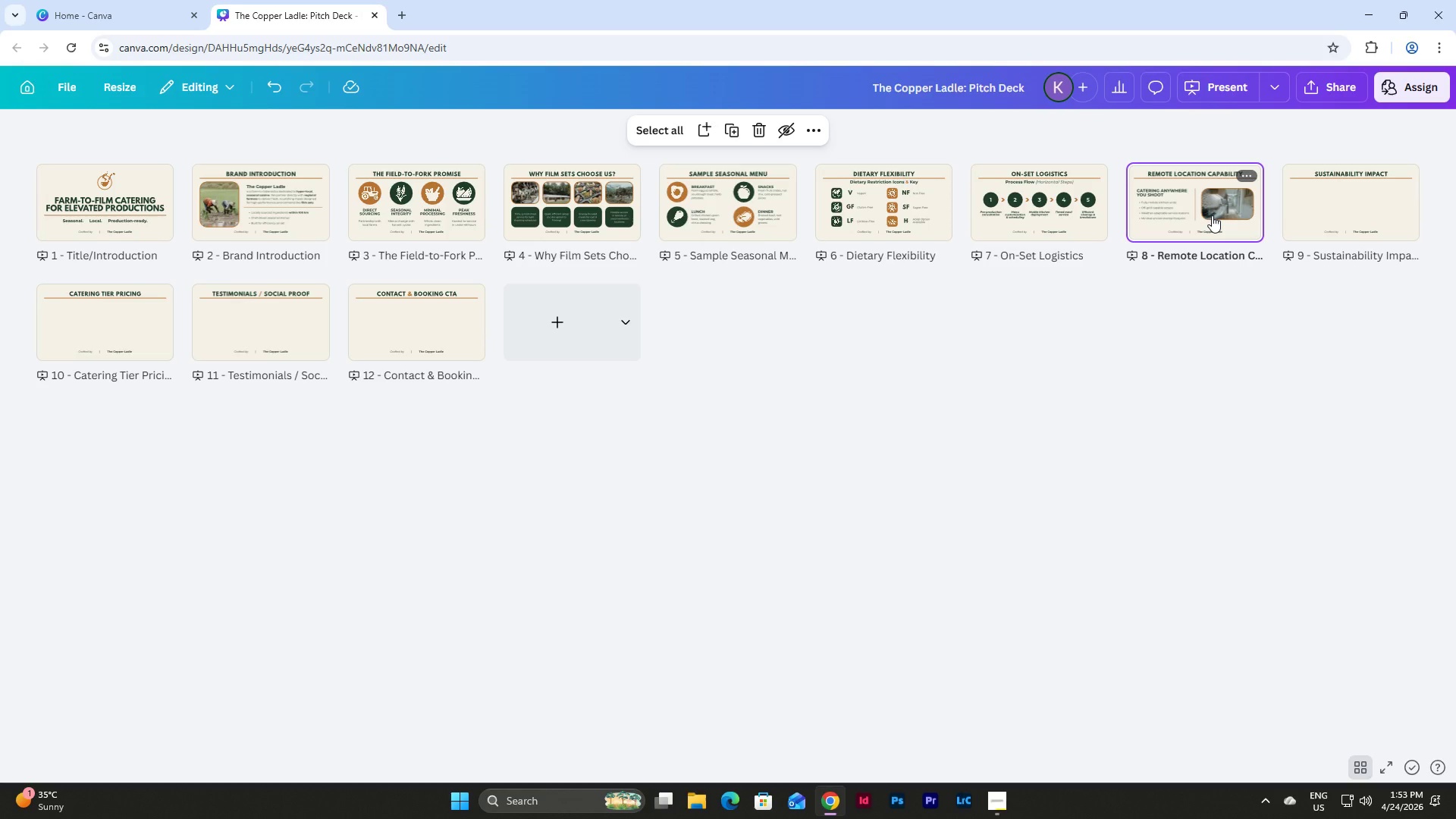 
left_click([1212, 215])
 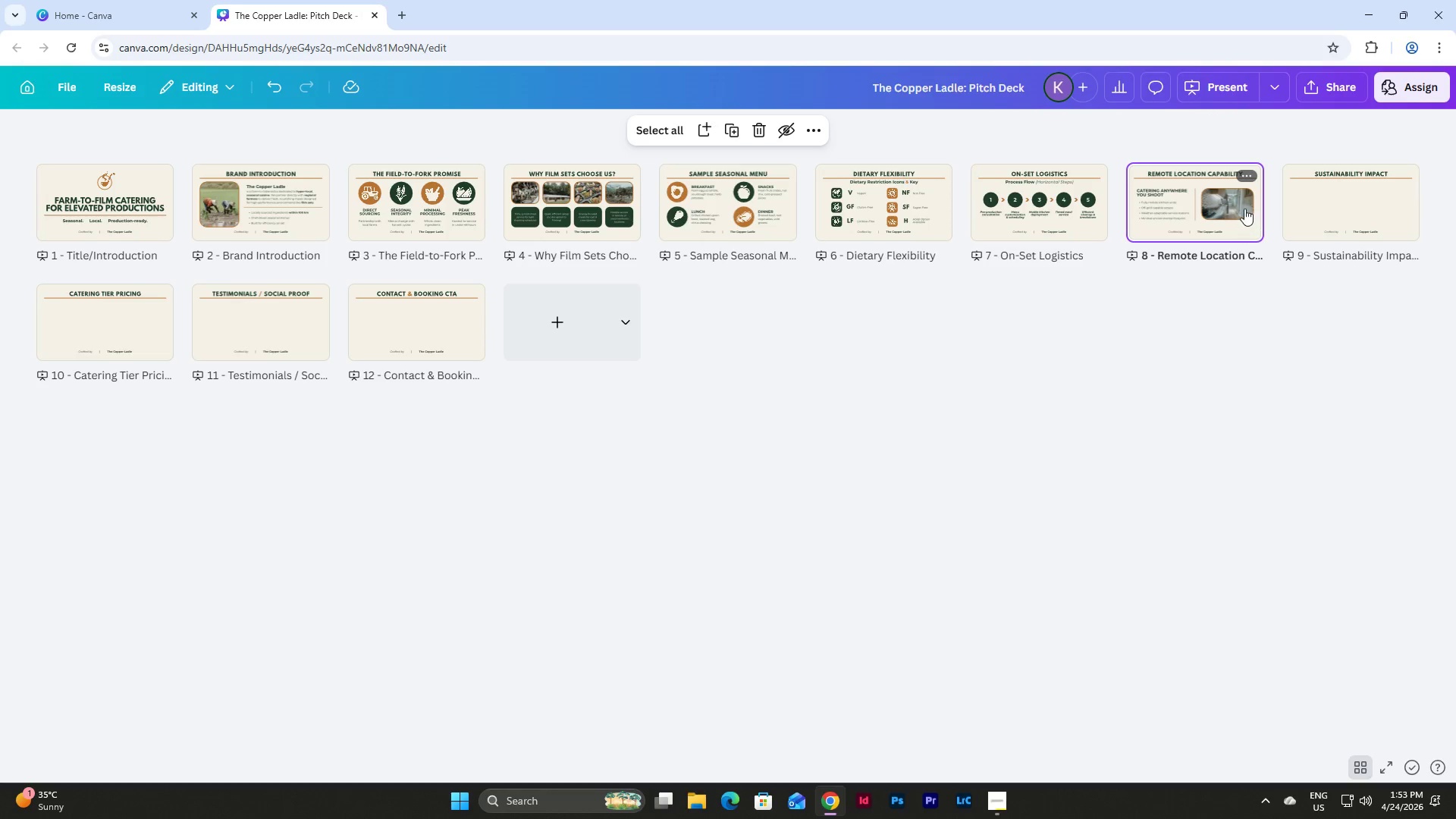 
double_click([1244, 208])
 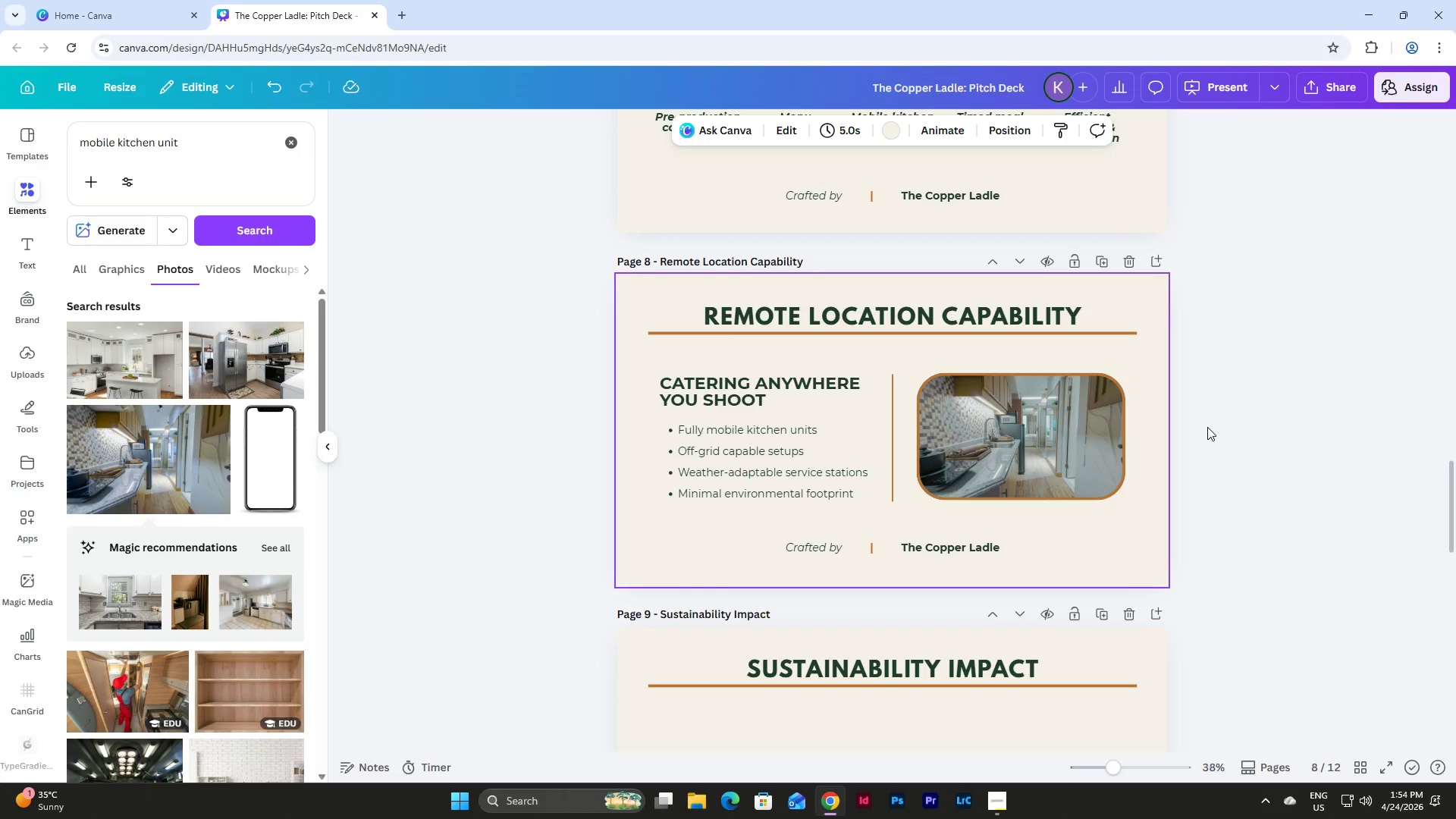 
wait(75.92)
 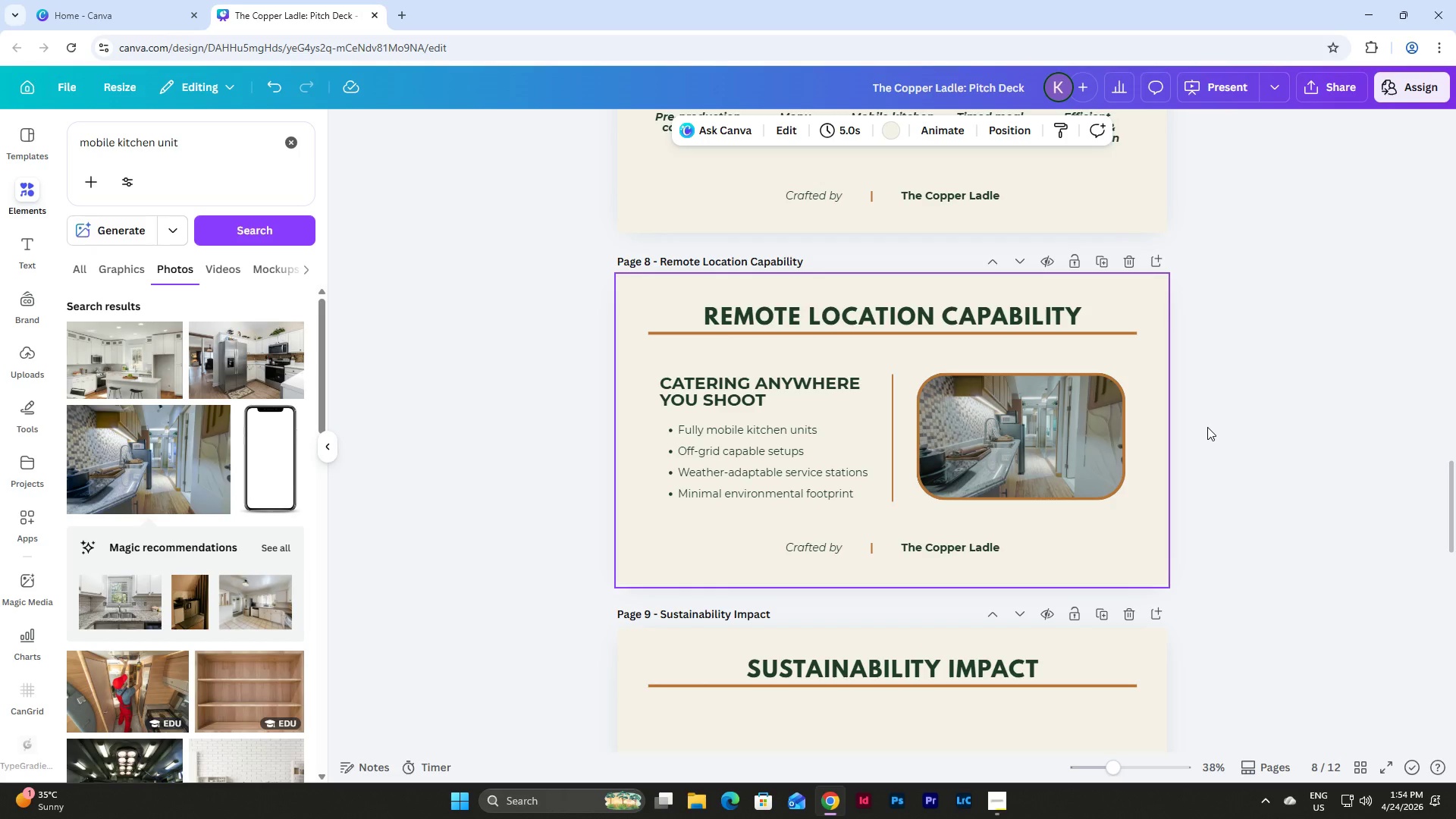 
scroll: coordinate [1219, 451], scroll_direction: down, amount: 5.0
 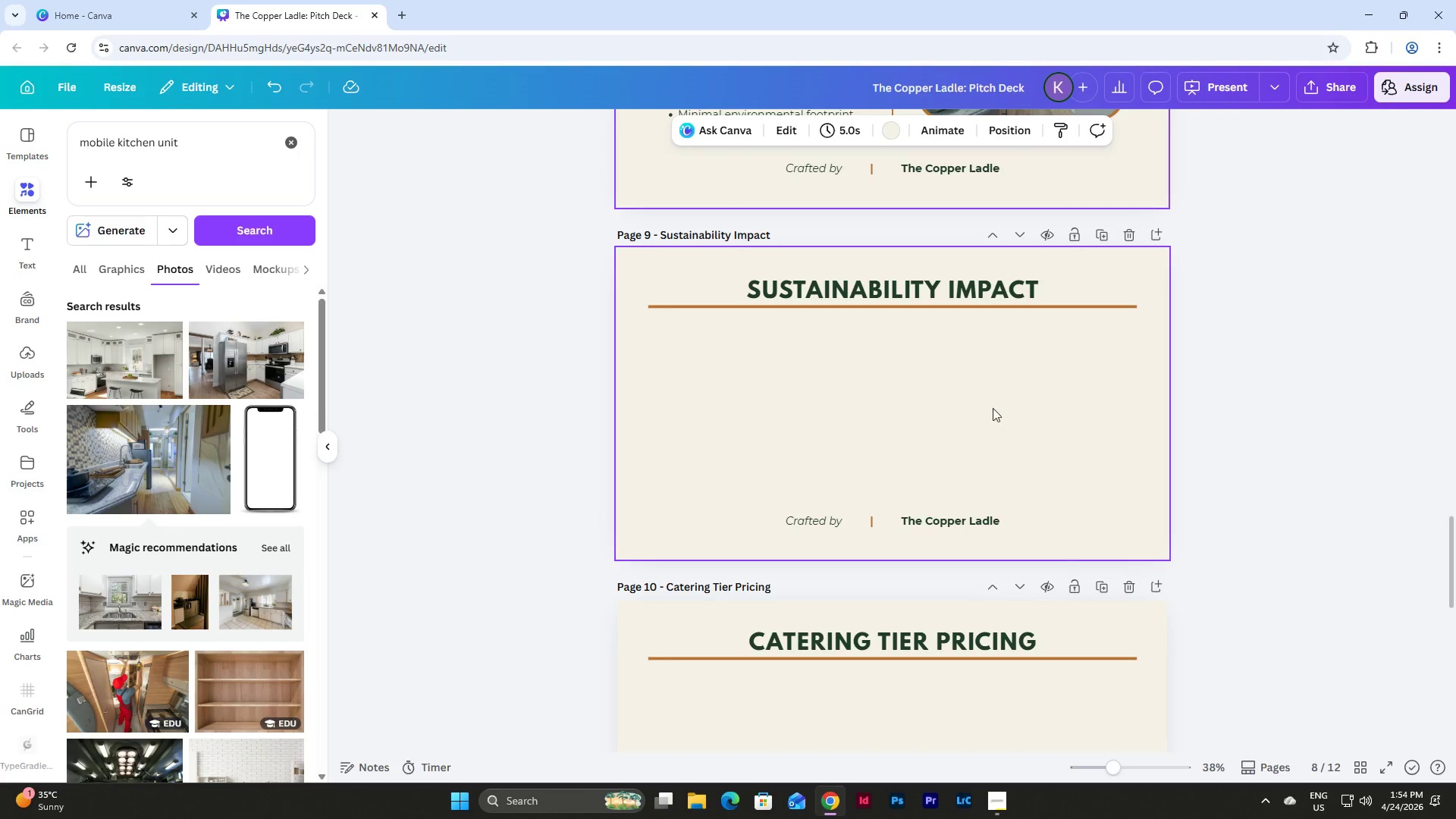 
left_click([984, 405])
 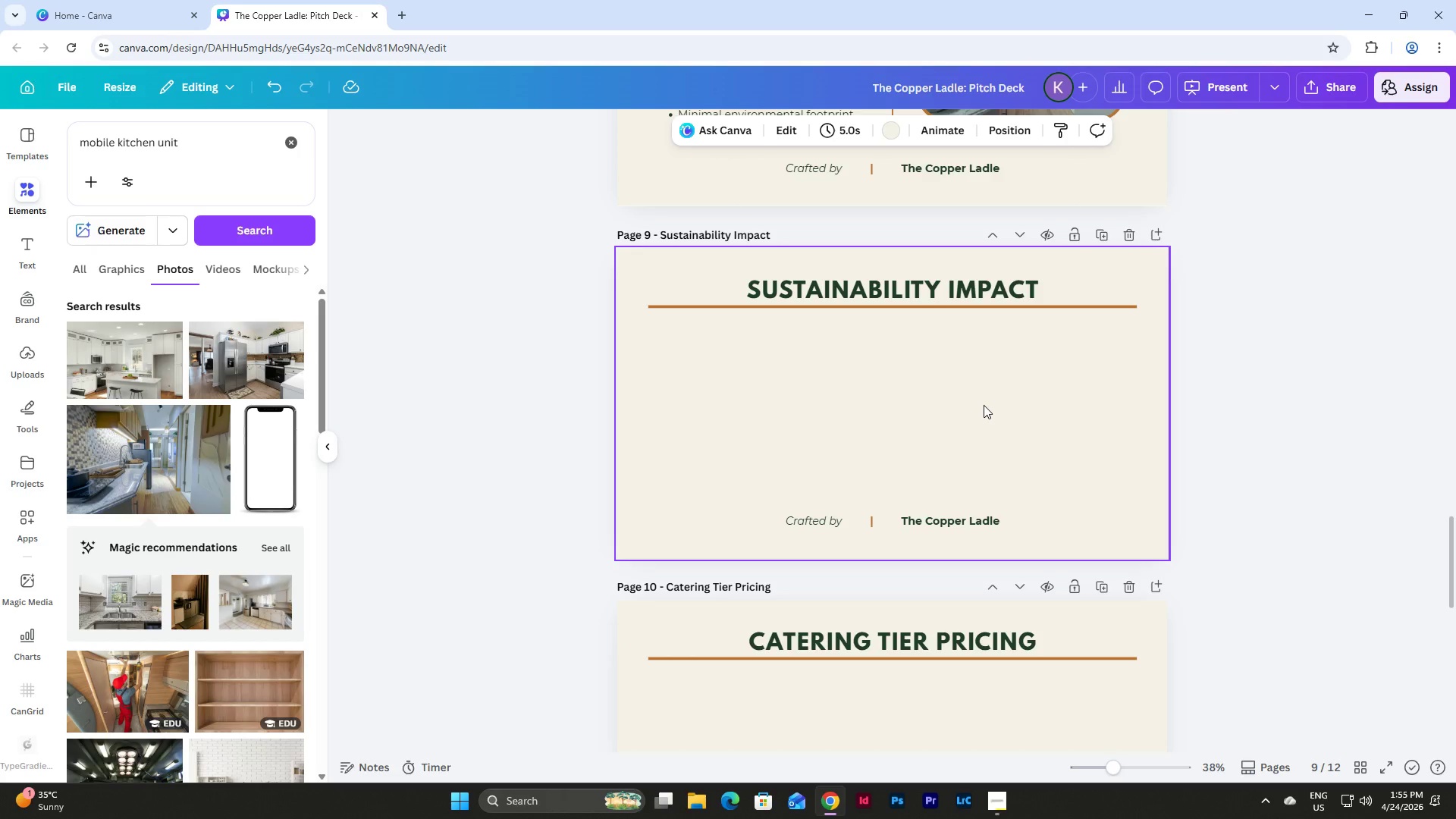 
wait(40.09)
 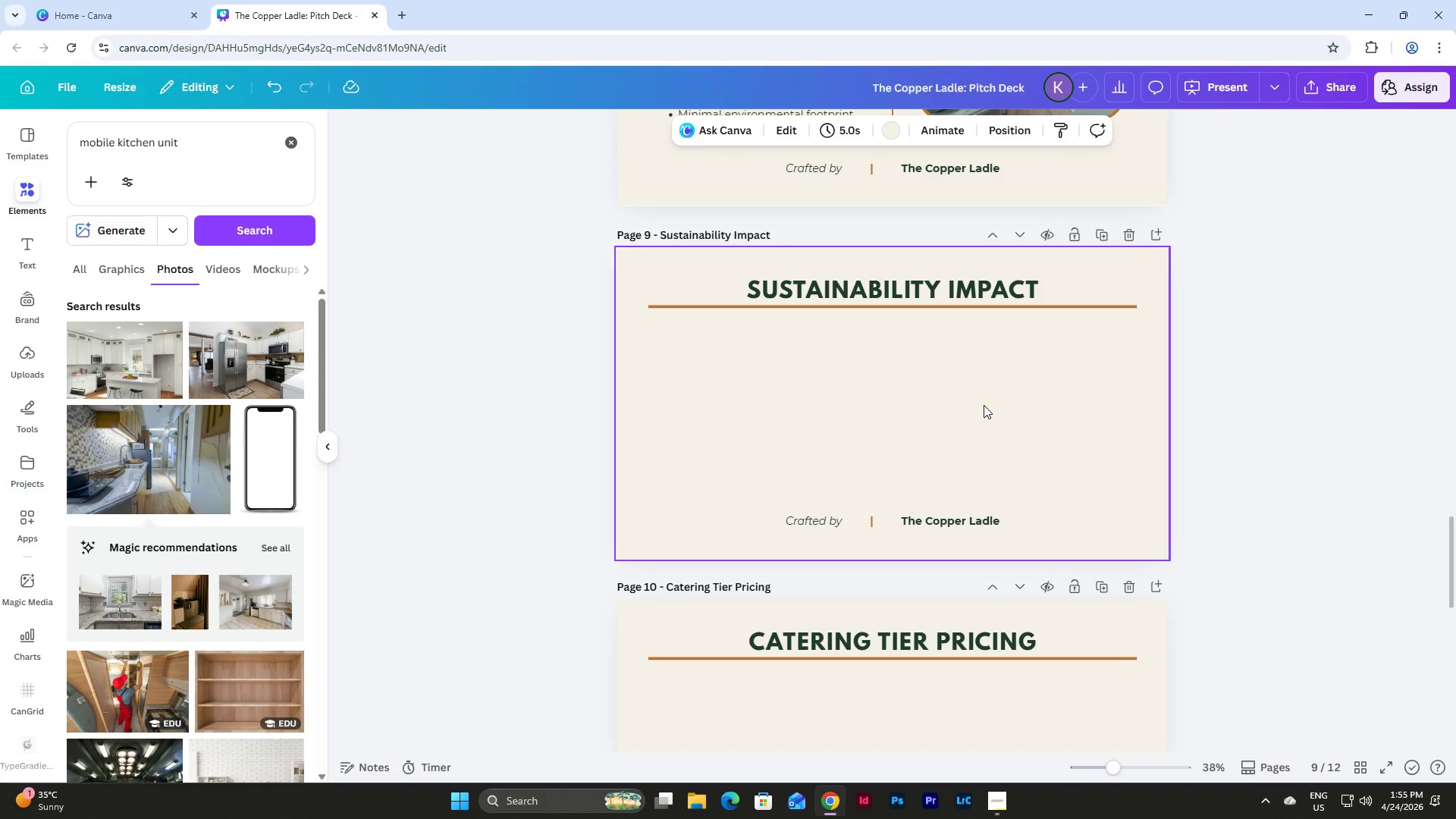 
left_click([1064, 381])
 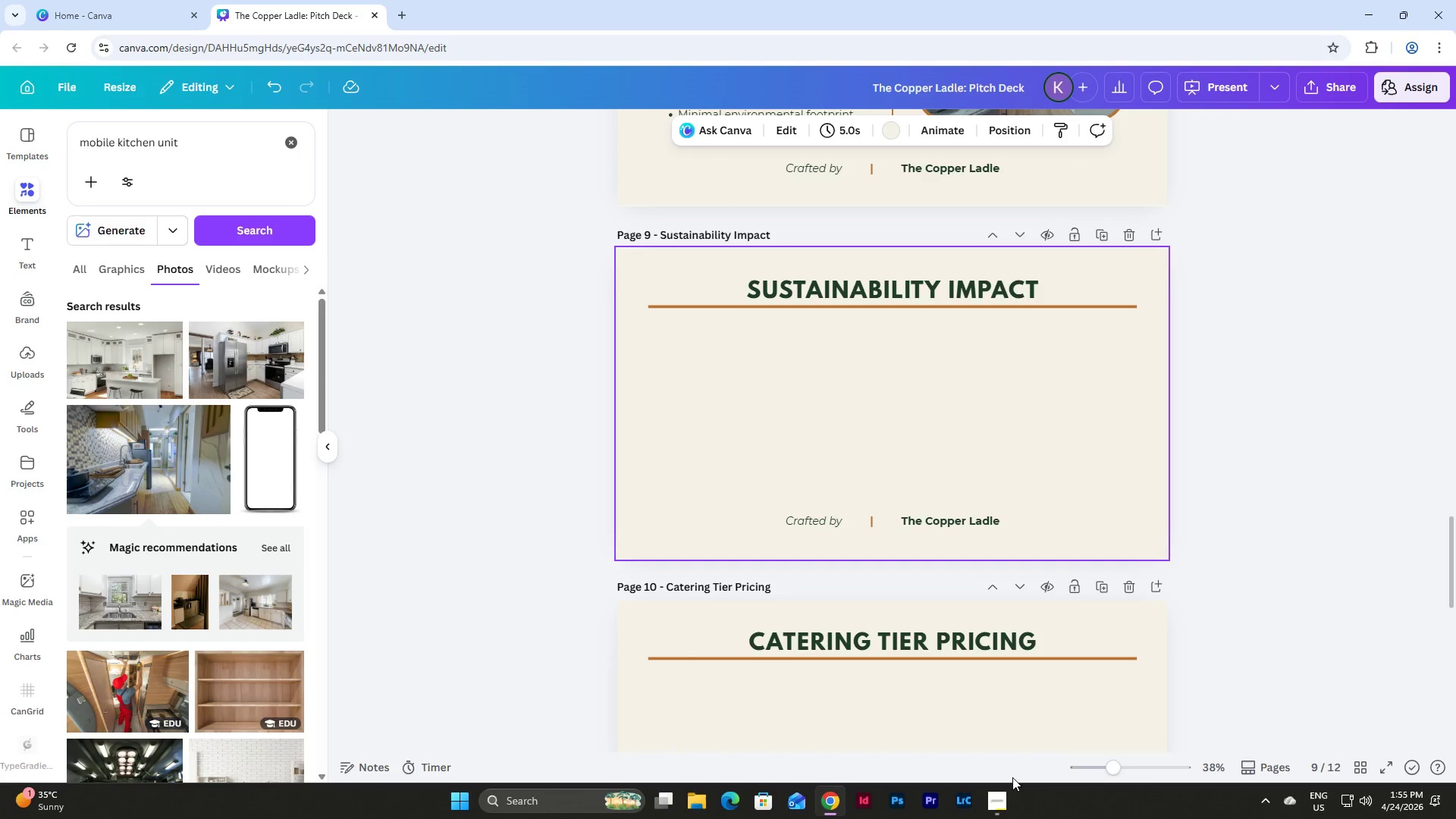 
left_click([1001, 806])